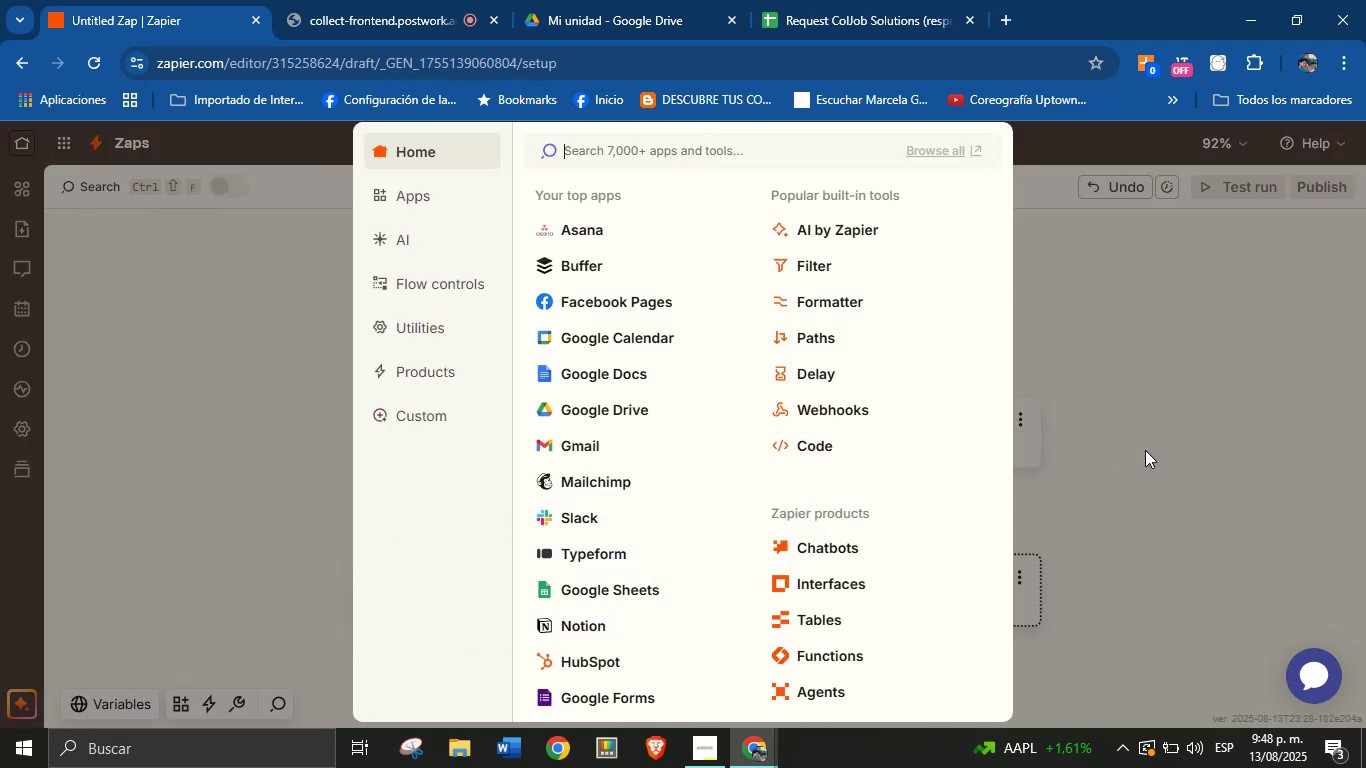 
left_click([1143, 456])
 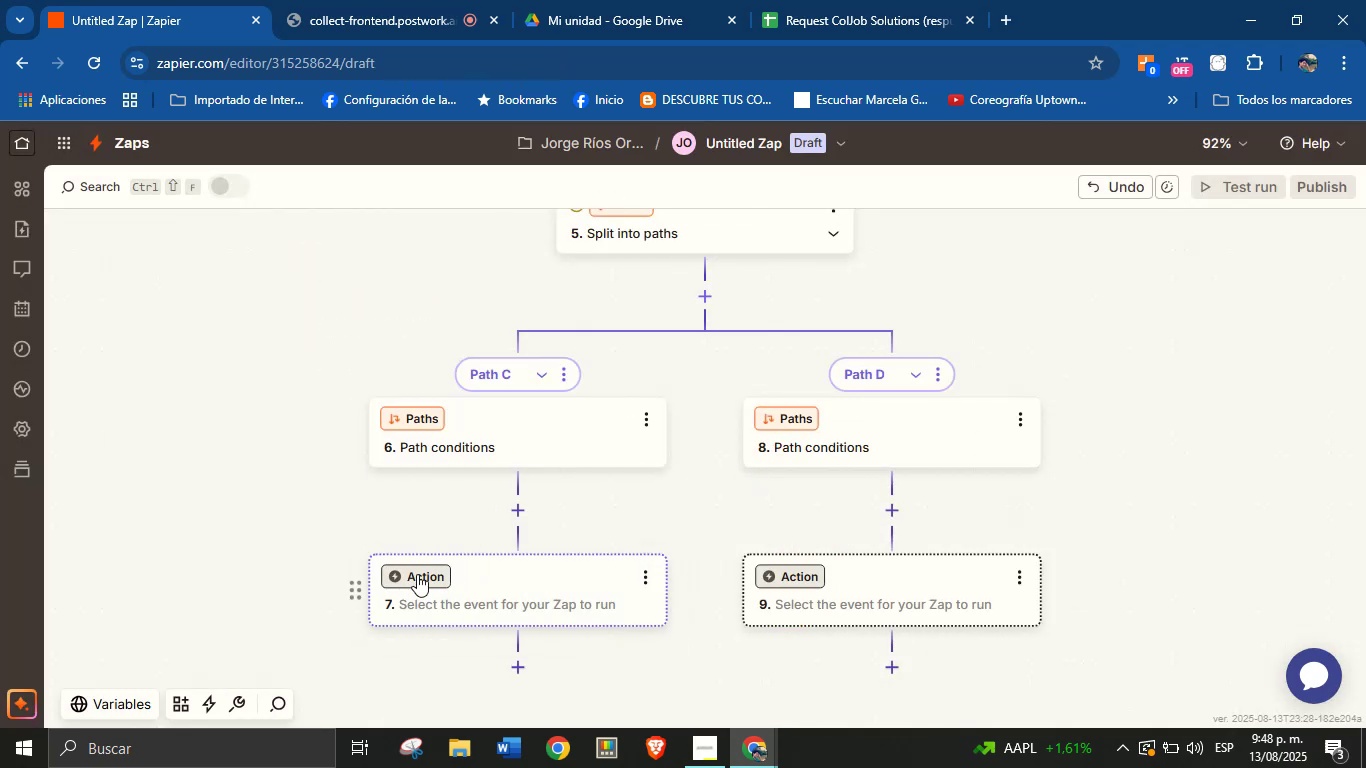 
left_click([421, 574])
 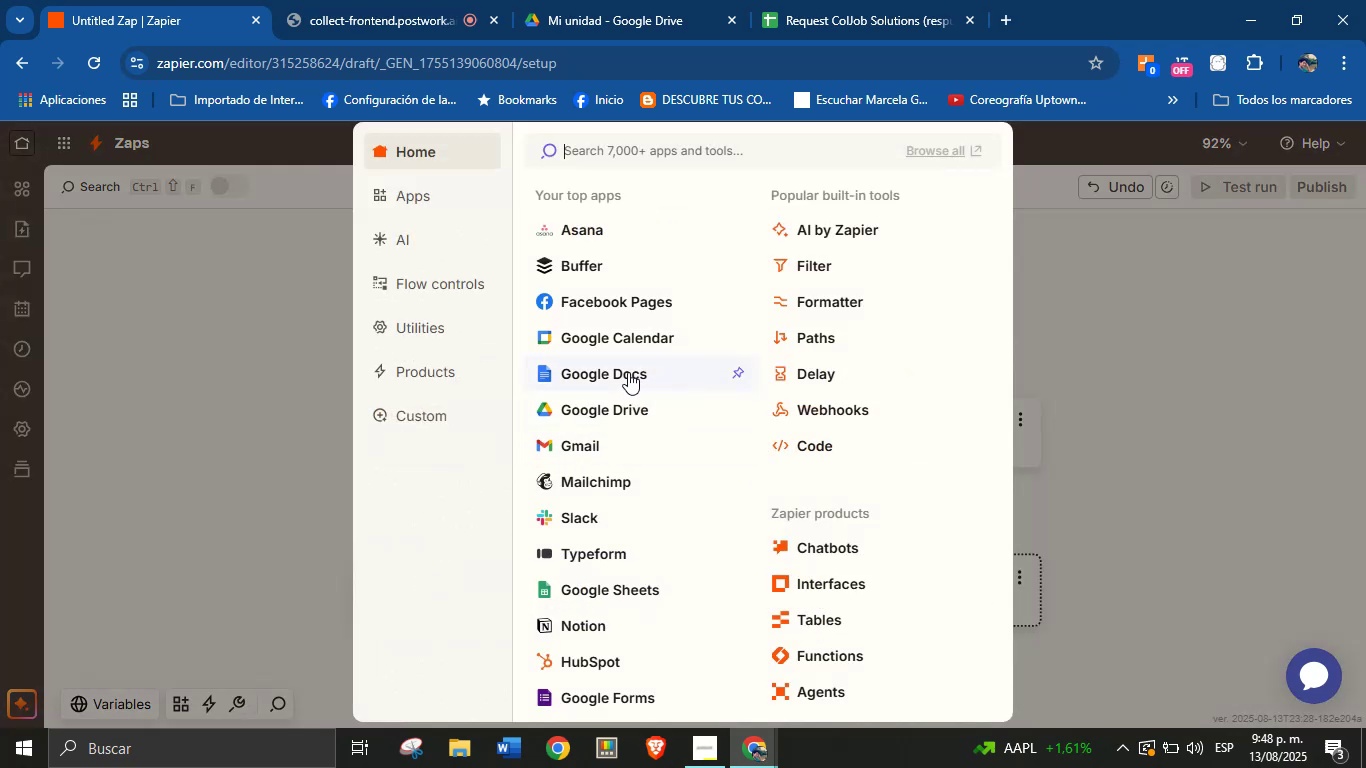 
wait(5.28)
 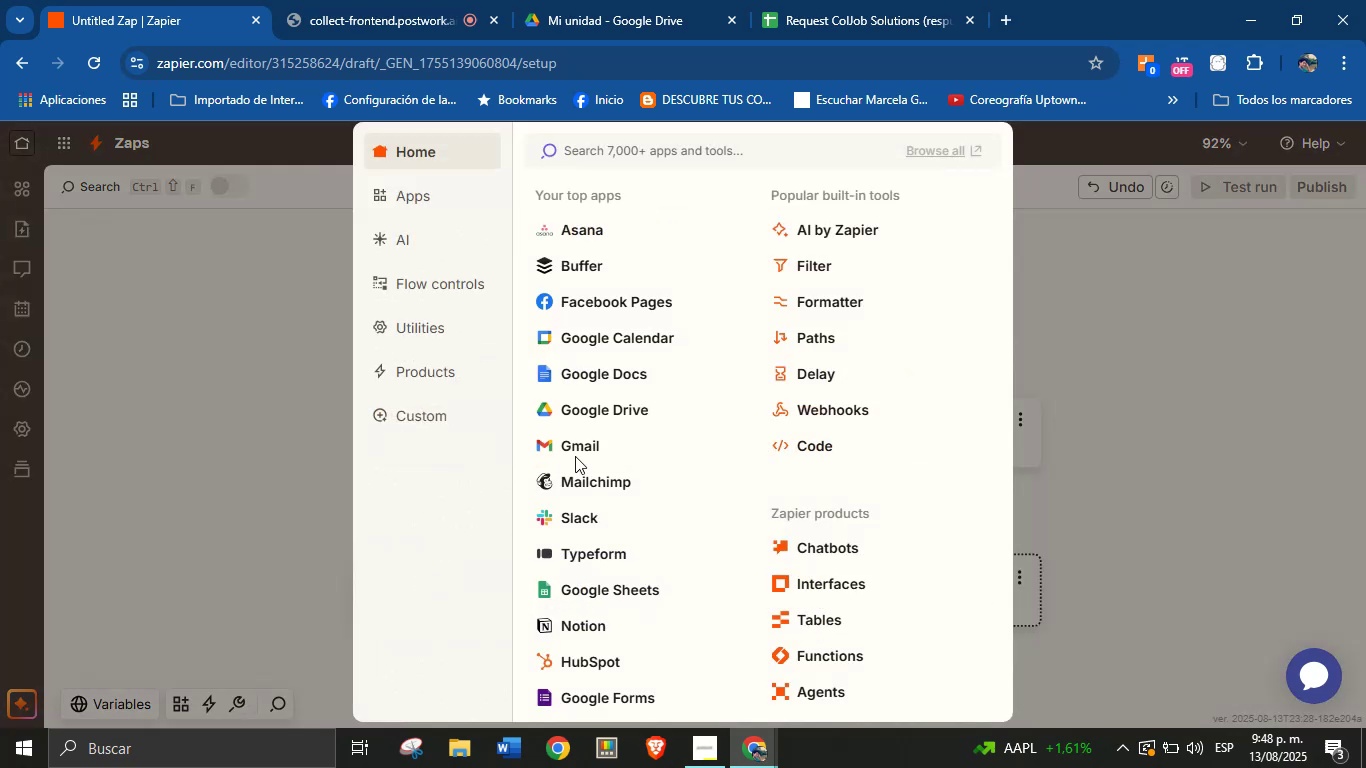 
left_click([1166, 403])
 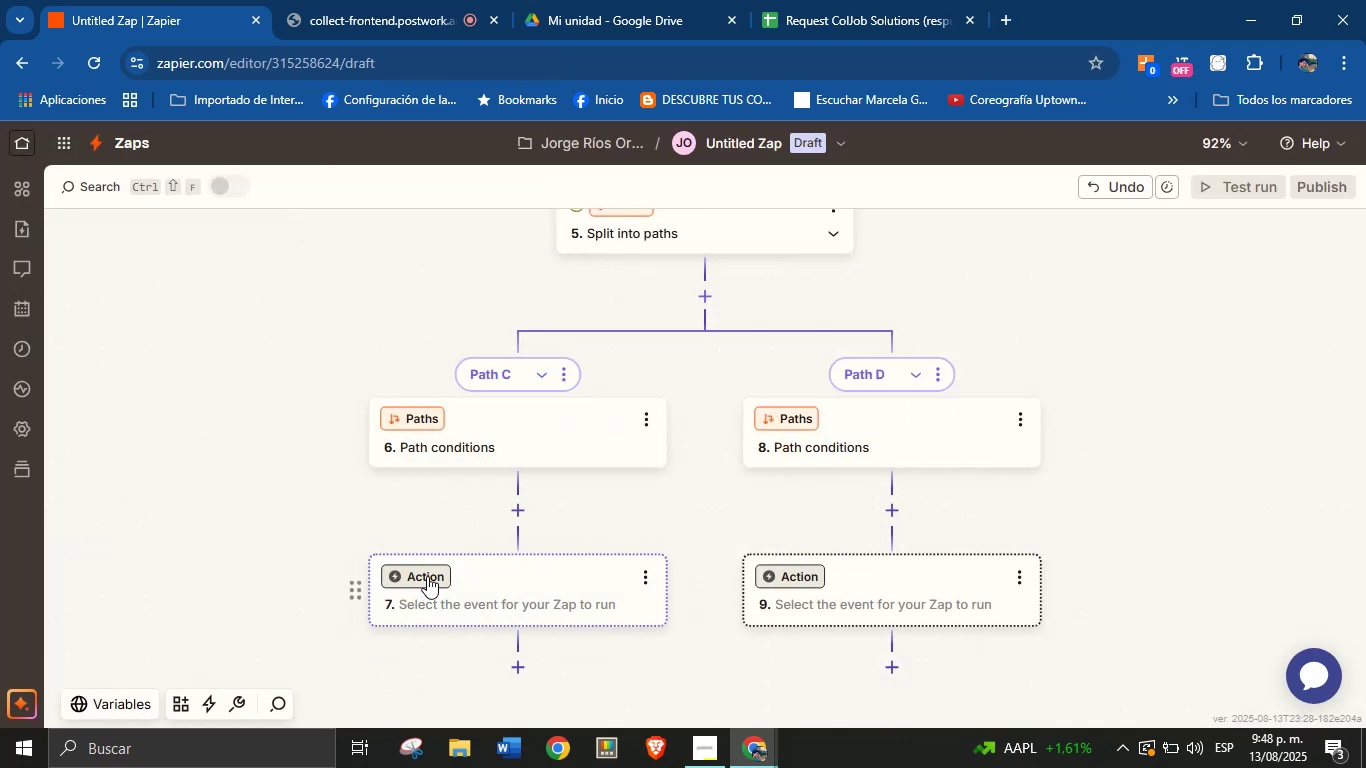 
left_click([427, 418])
 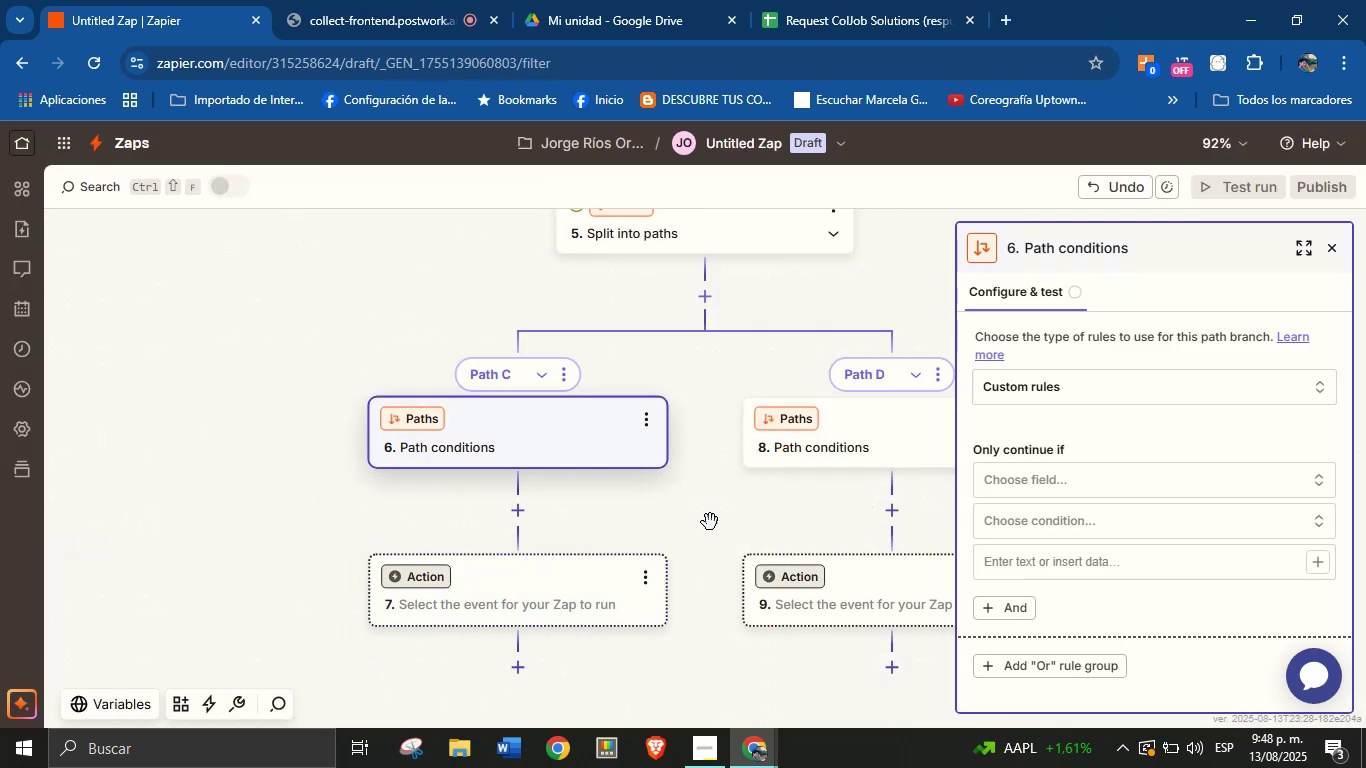 
left_click([1060, 491])
 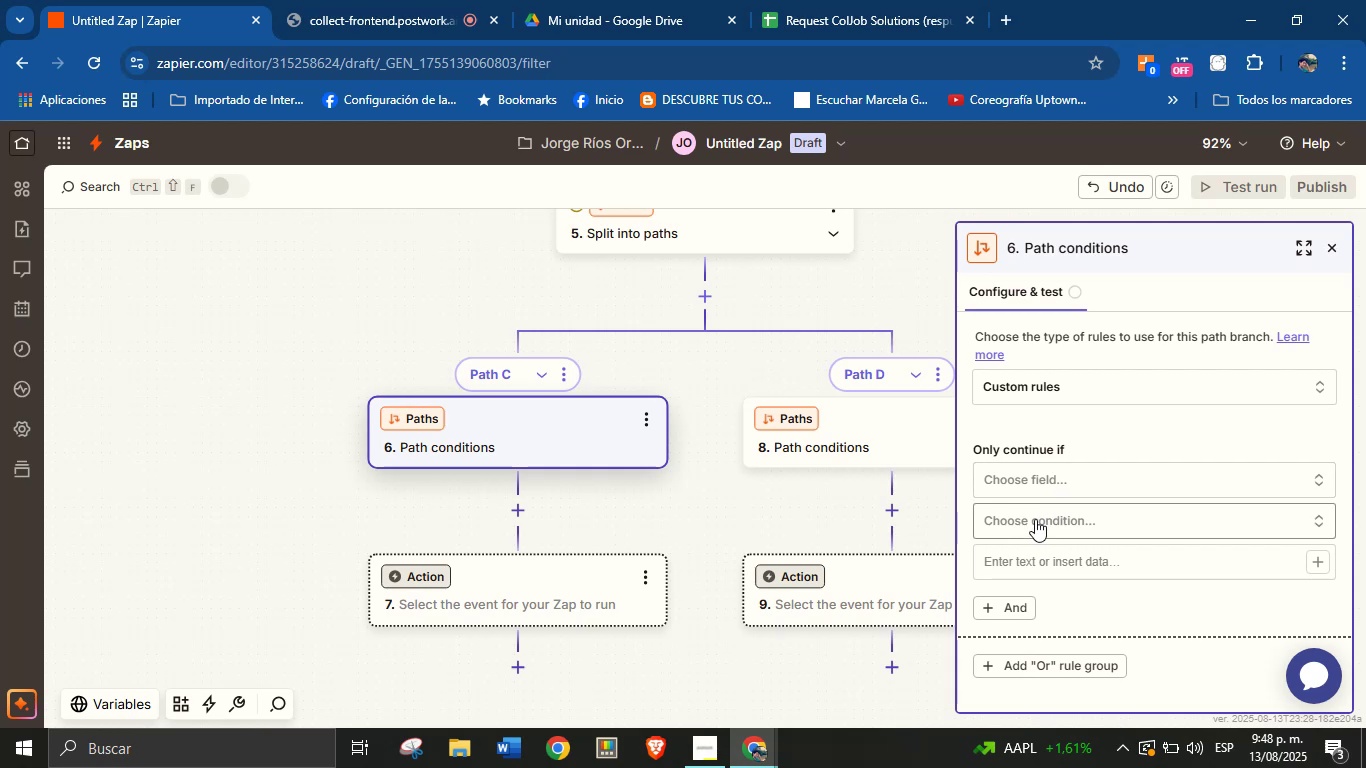 
left_click([1046, 470])
 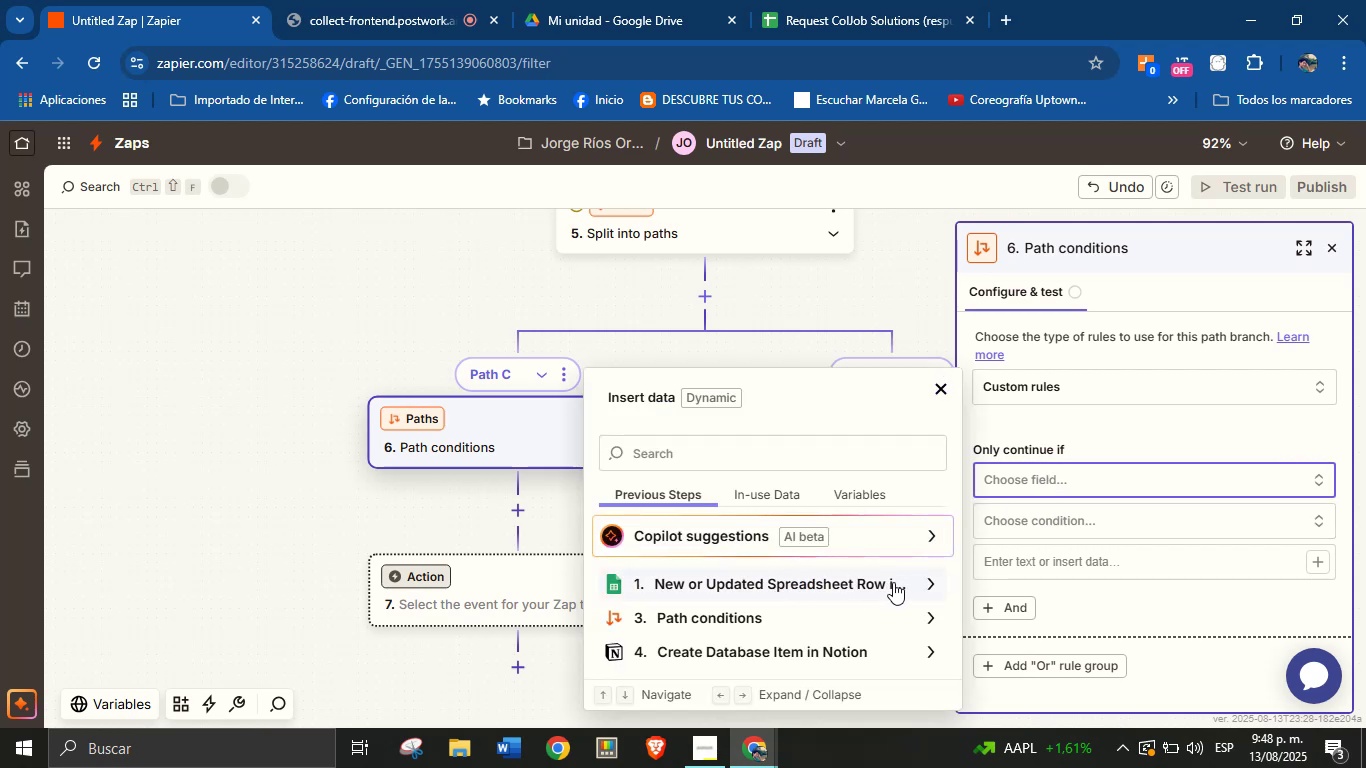 
left_click([926, 577])
 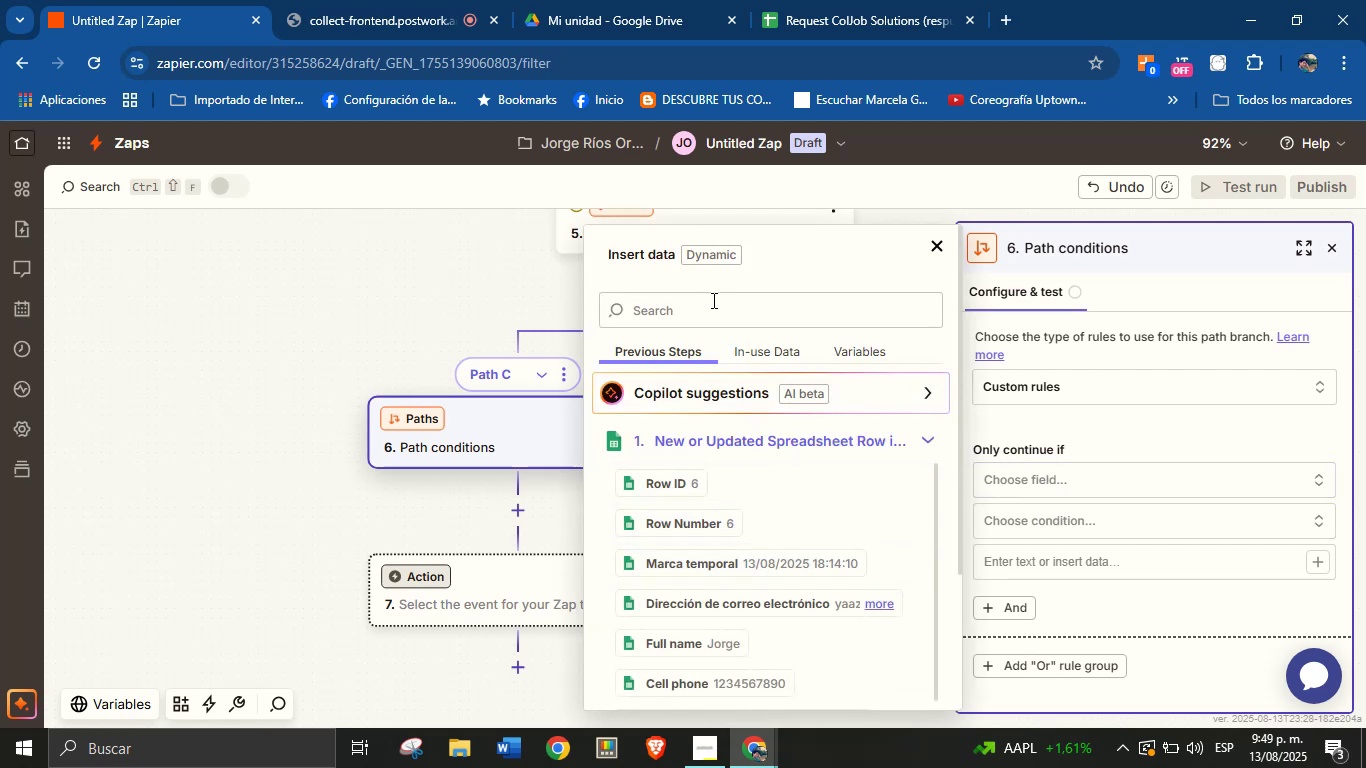 
scroll: coordinate [743, 511], scroll_direction: down, amount: 1.0
 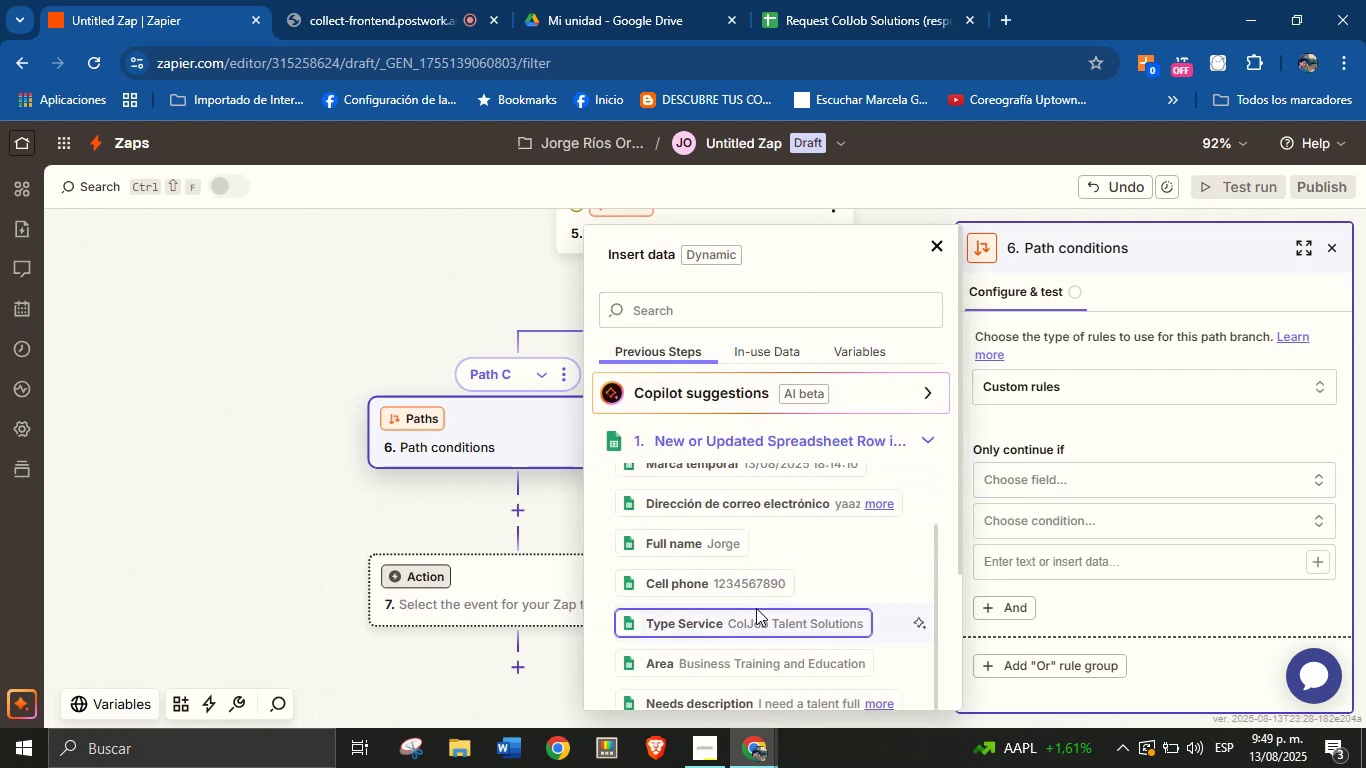 
left_click([756, 627])
 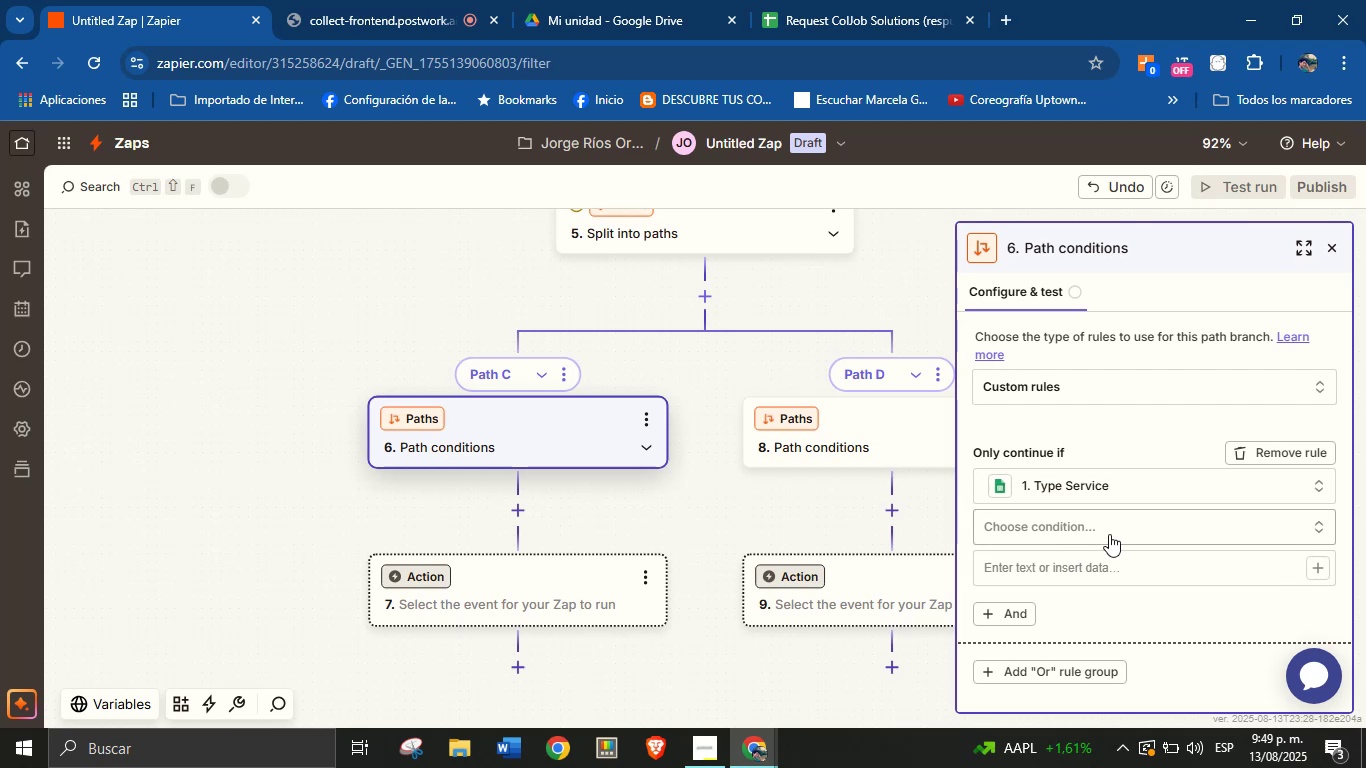 
left_click([1115, 528])
 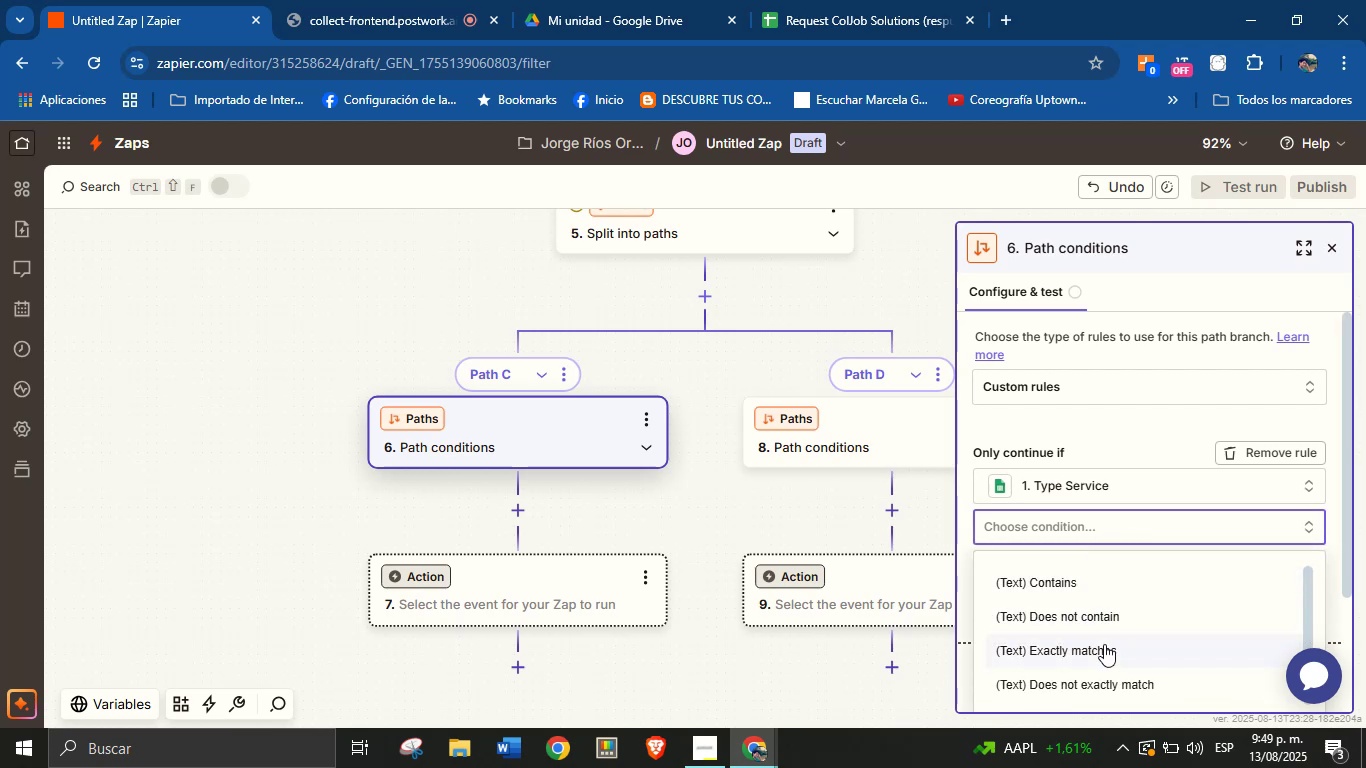 
left_click([1104, 644])
 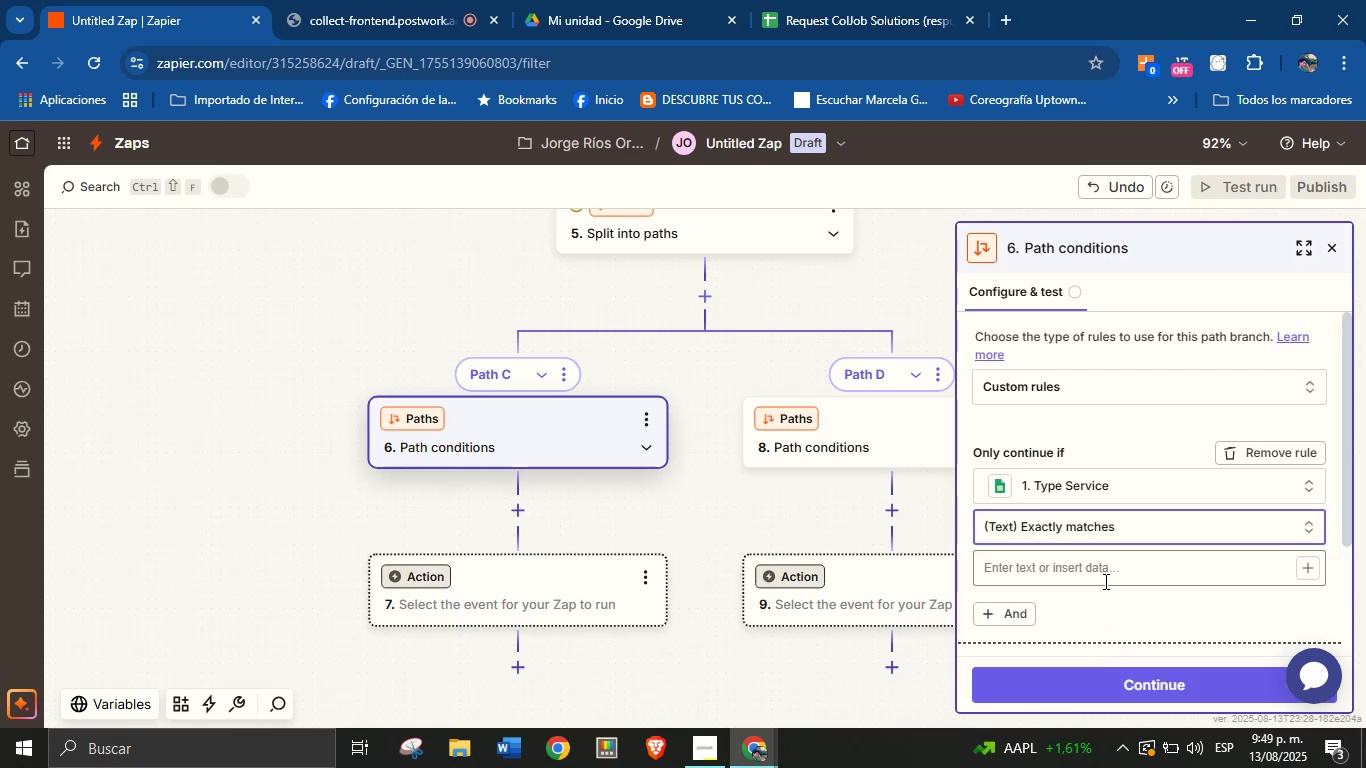 
left_click([1104, 576])
 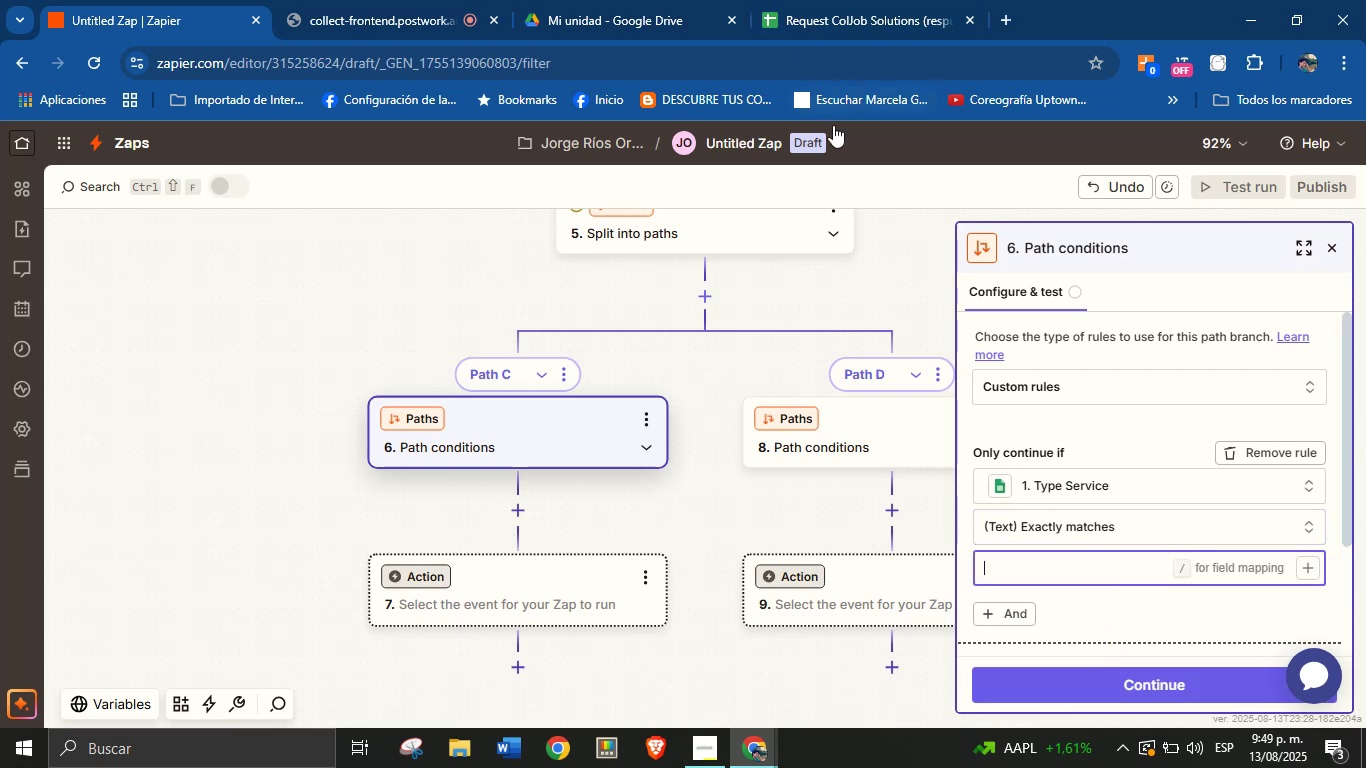 
key(Meta+V)
 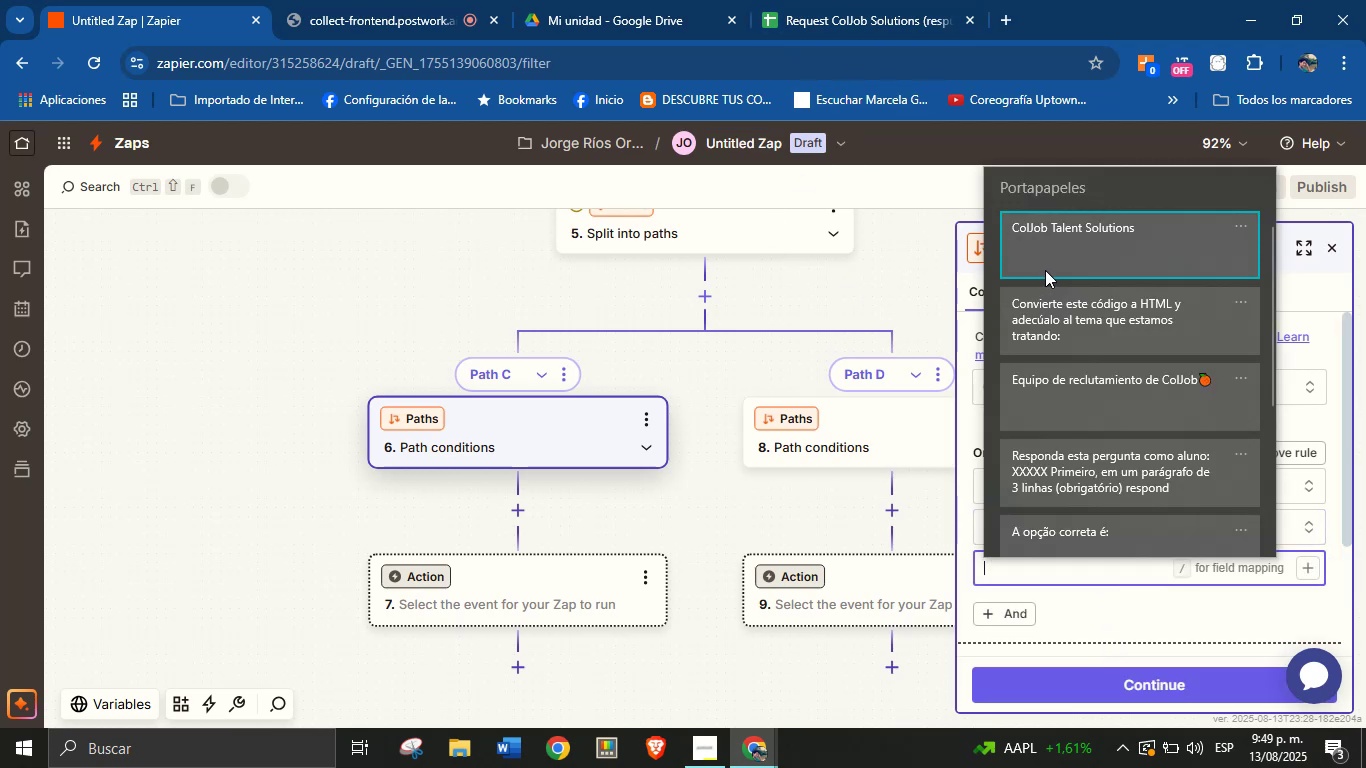 
left_click([1069, 252])
 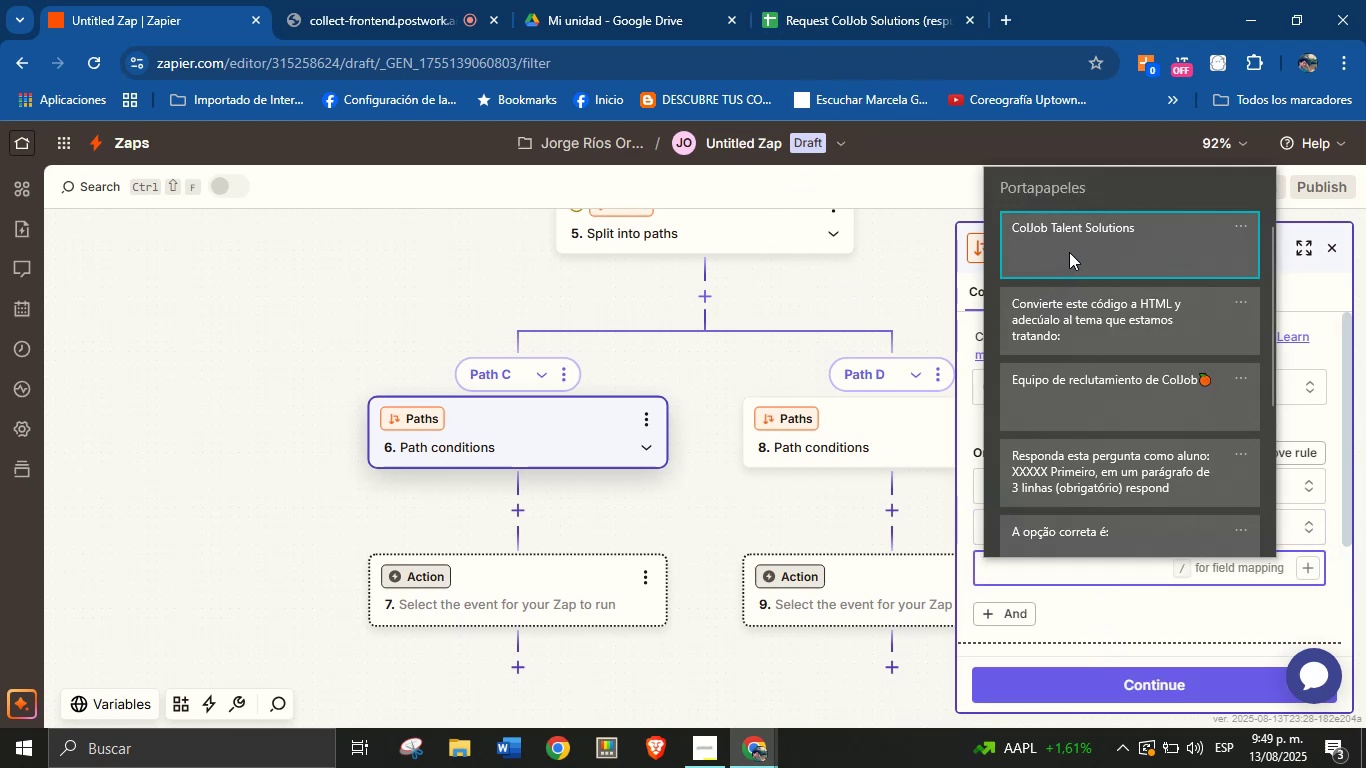 
key(Control+Meta+ControlLeft)
 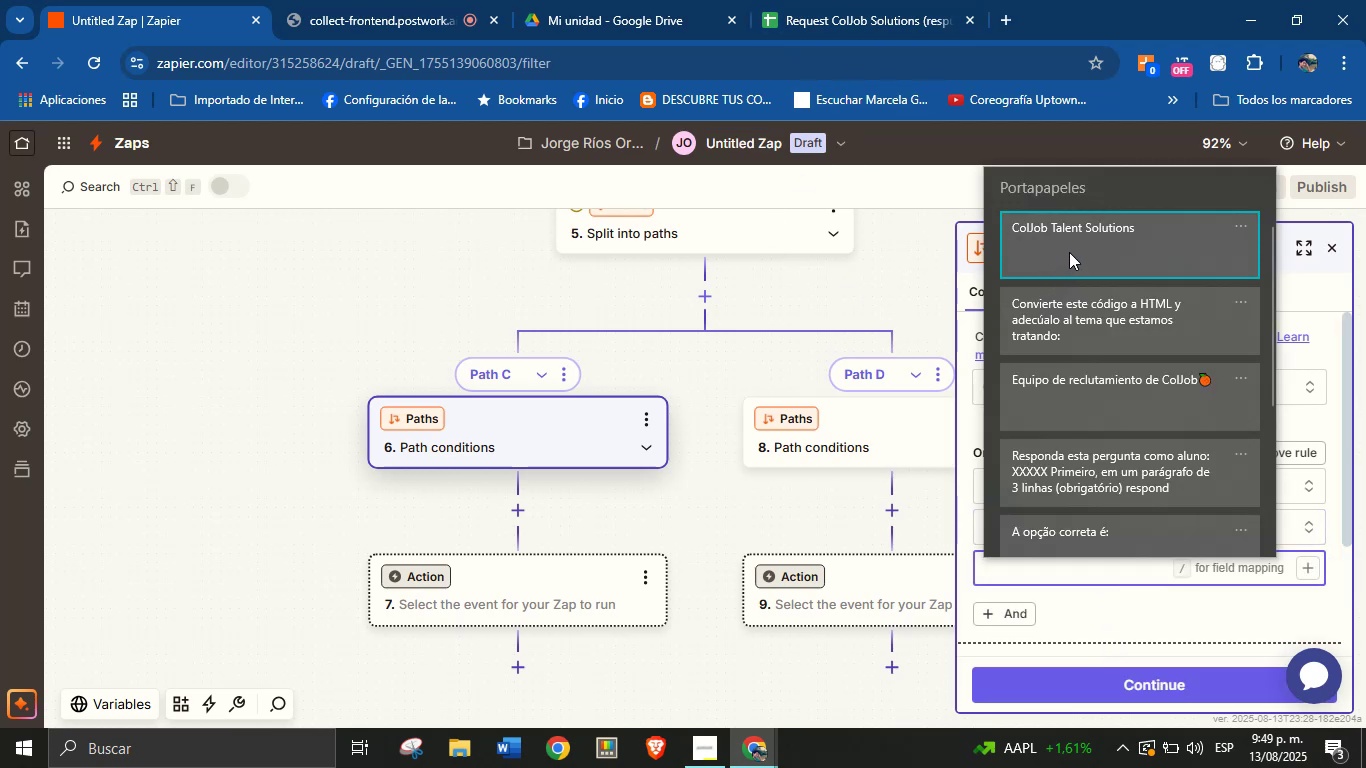 
key(Control+Meta+V)
 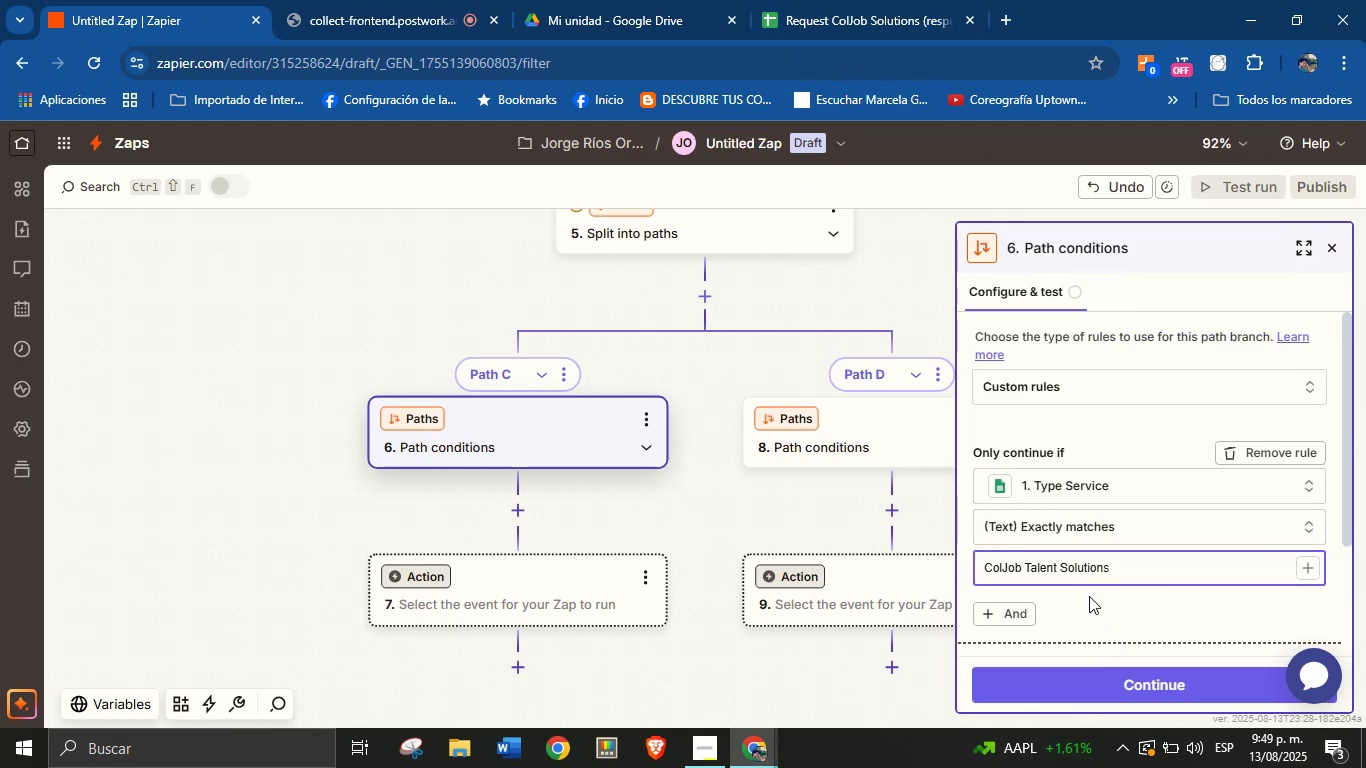 
left_click([1089, 598])
 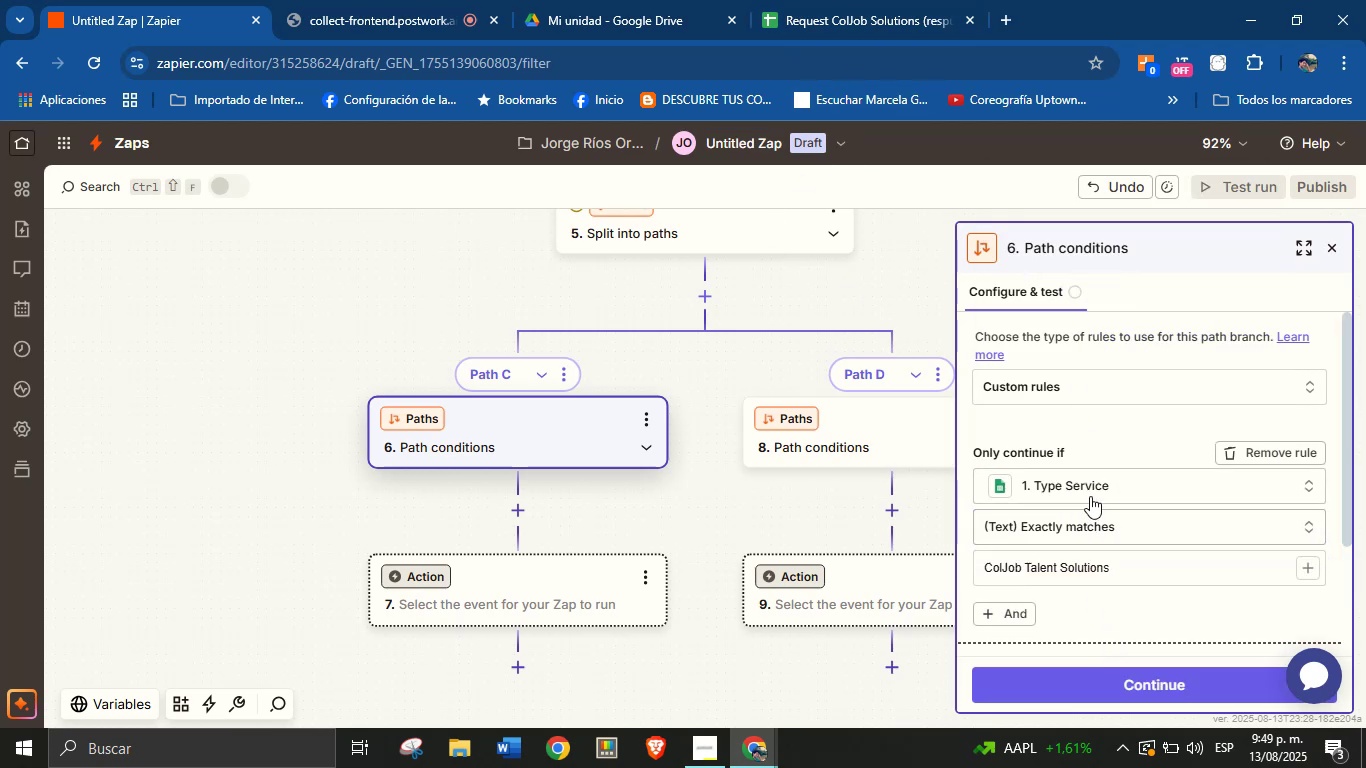 
left_click([1090, 491])
 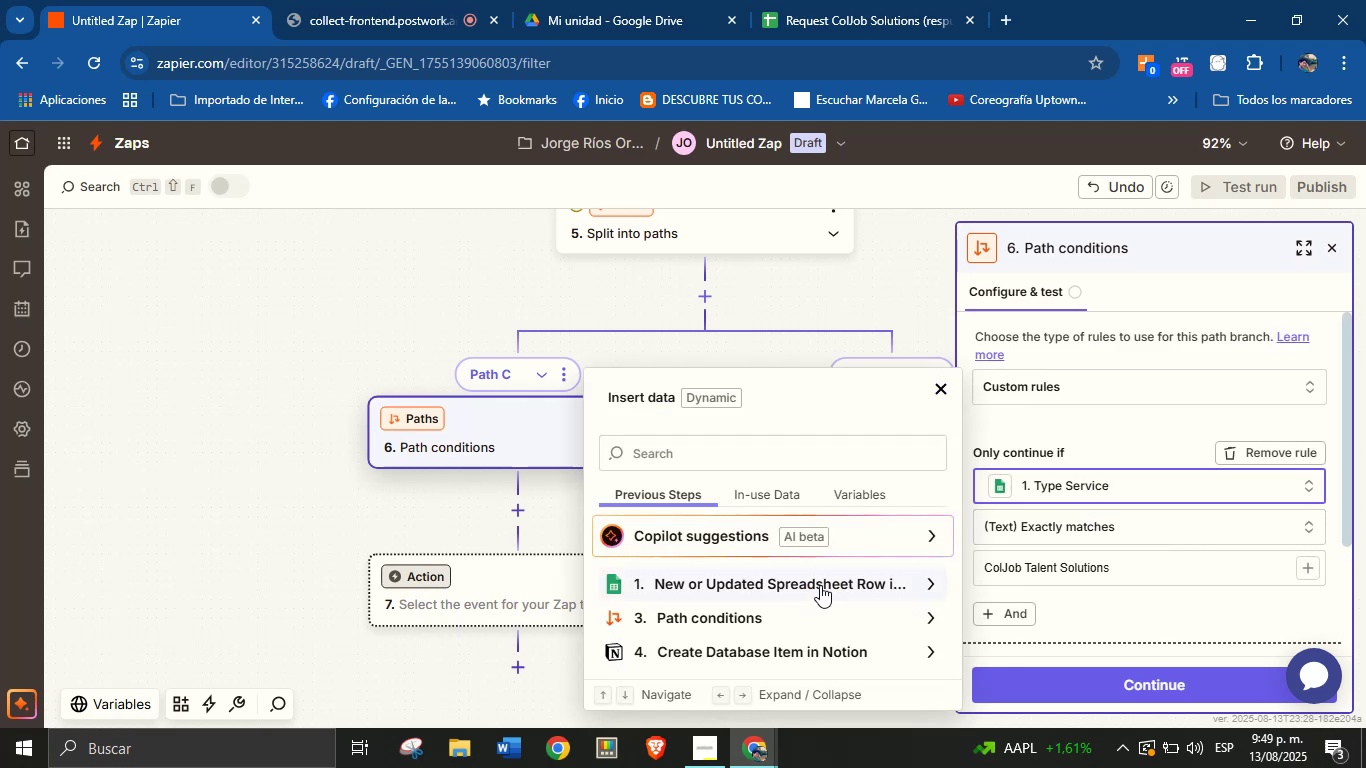 
left_click([929, 576])
 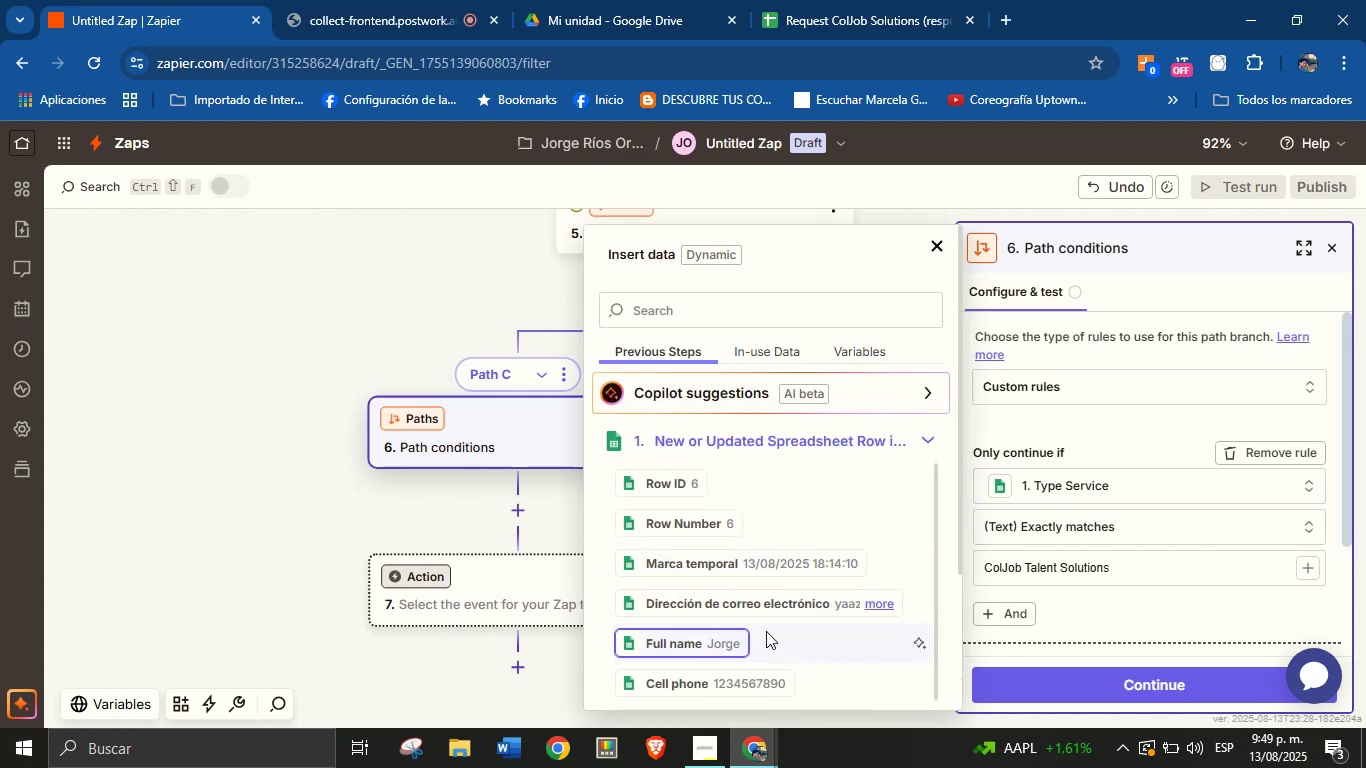 
scroll: coordinate [765, 528], scroll_direction: down, amount: 1.0
 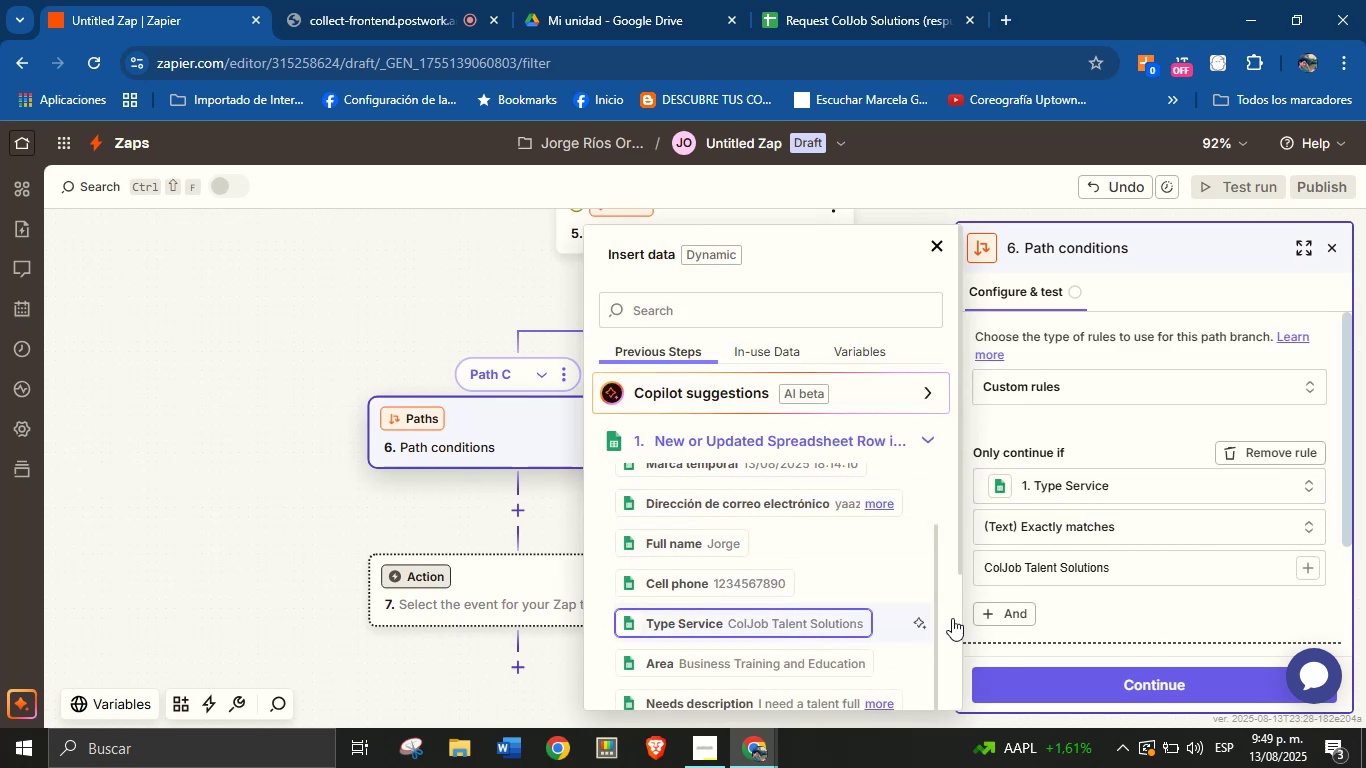 
left_click([1098, 610])
 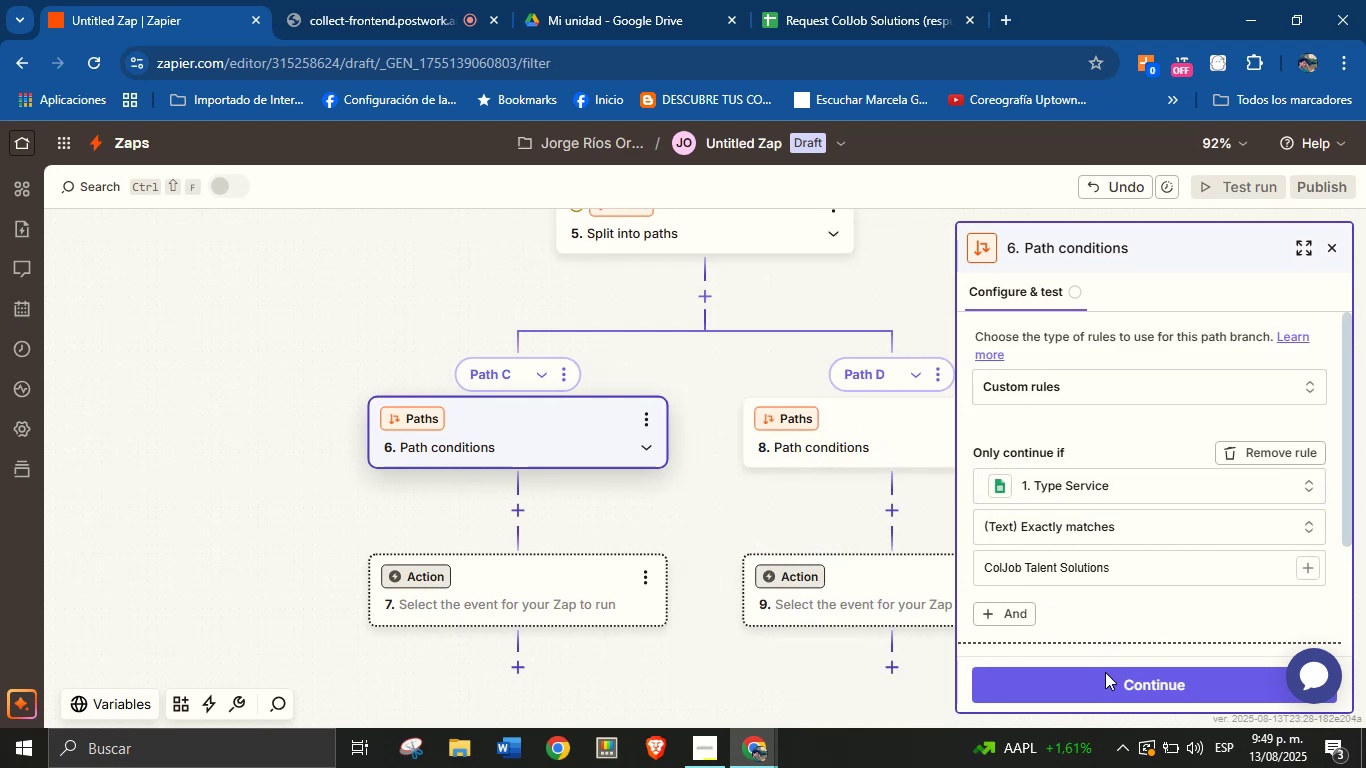 
left_click([1108, 698])
 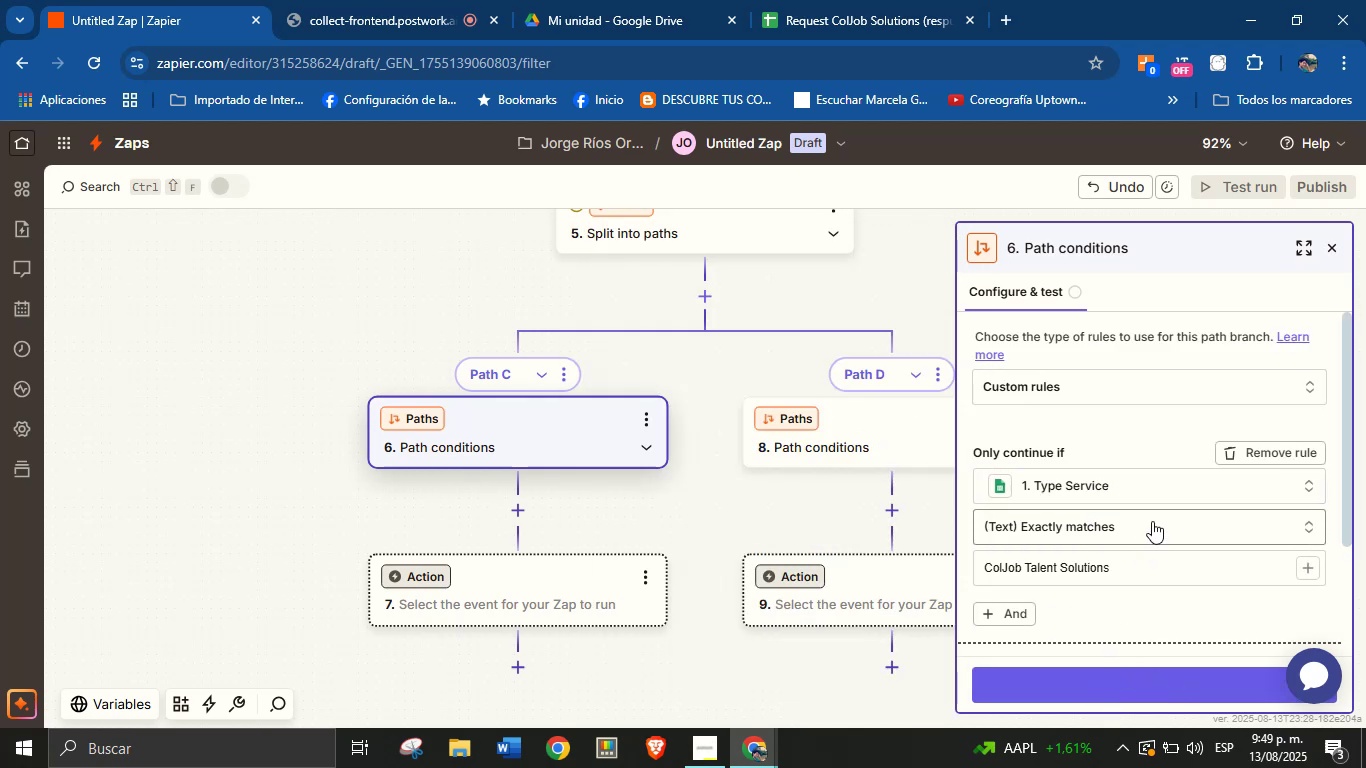 
scroll: coordinate [1189, 549], scroll_direction: down, amount: 4.0
 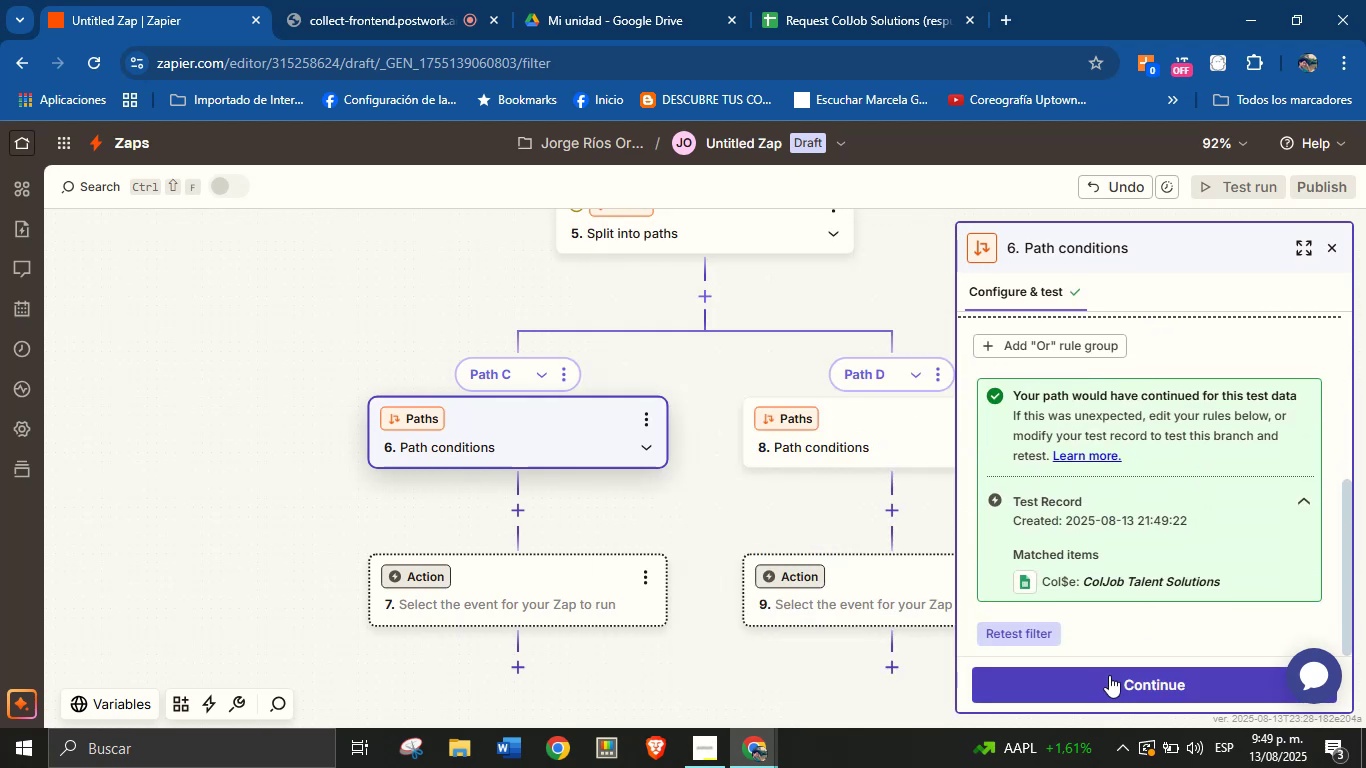 
left_click([1123, 676])
 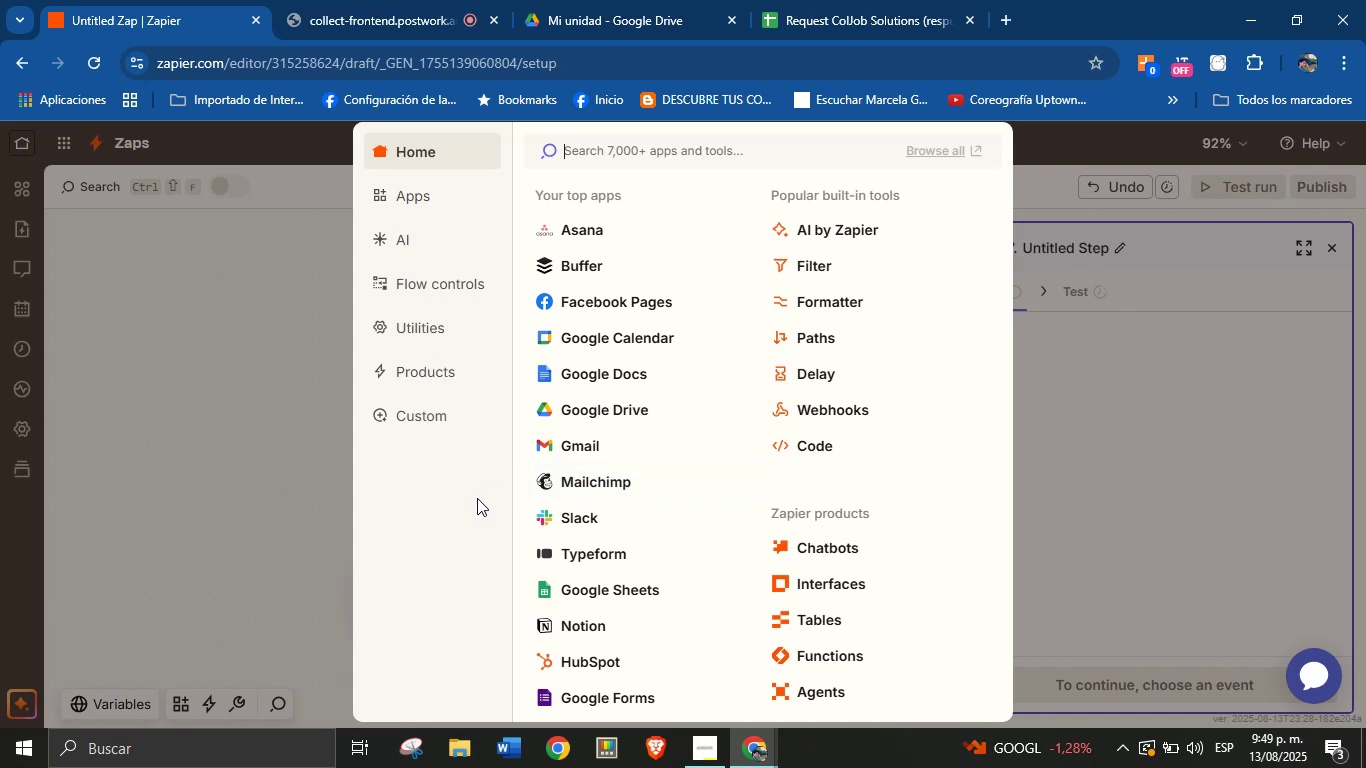 
wait(17.69)
 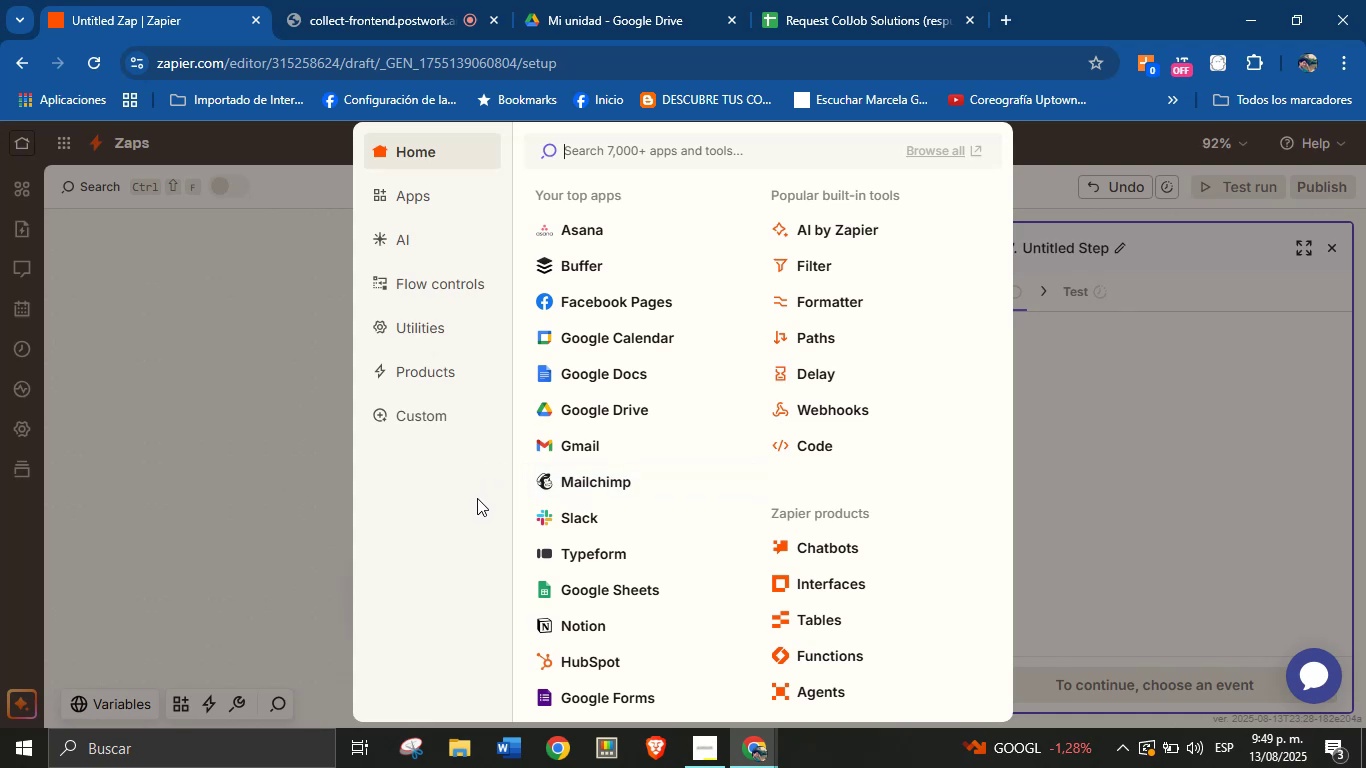 
left_click([241, 483])
 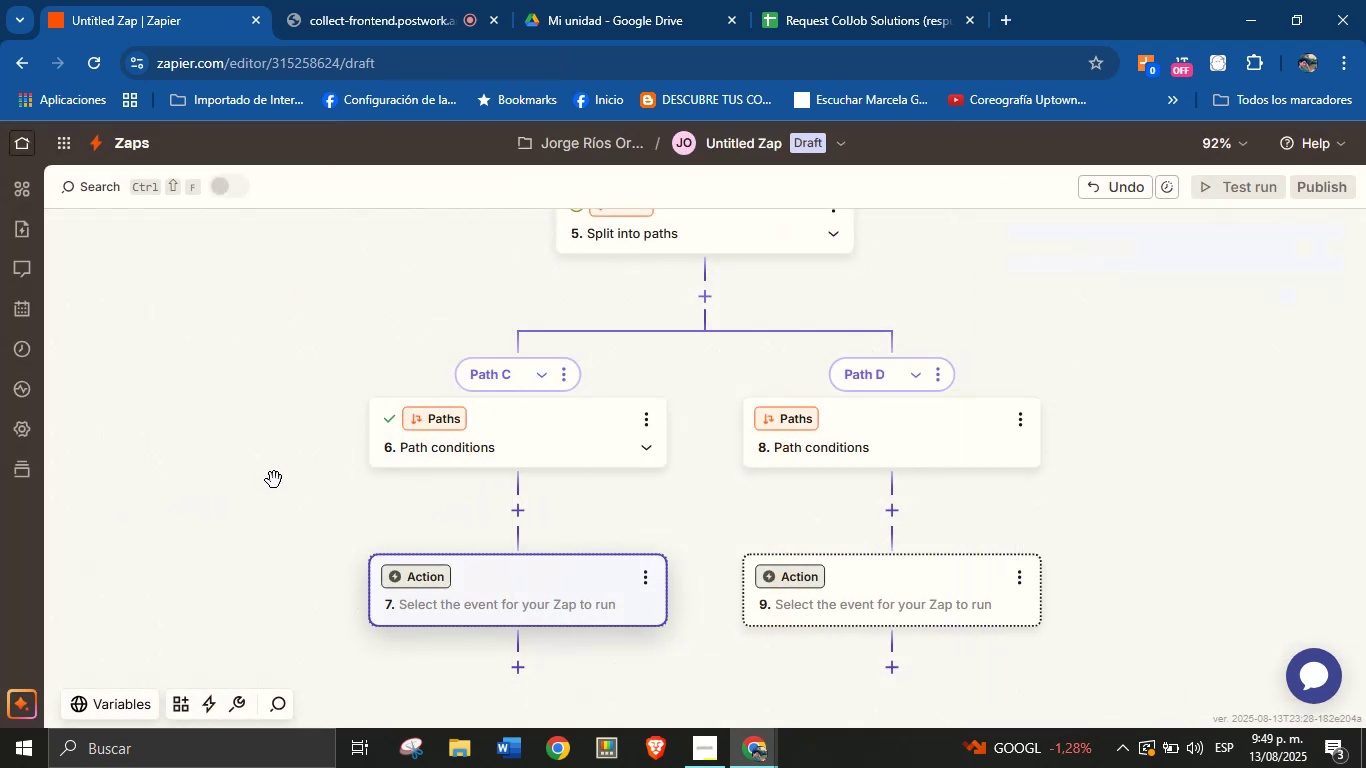 
scroll: coordinate [262, 498], scroll_direction: up, amount: 5.0
 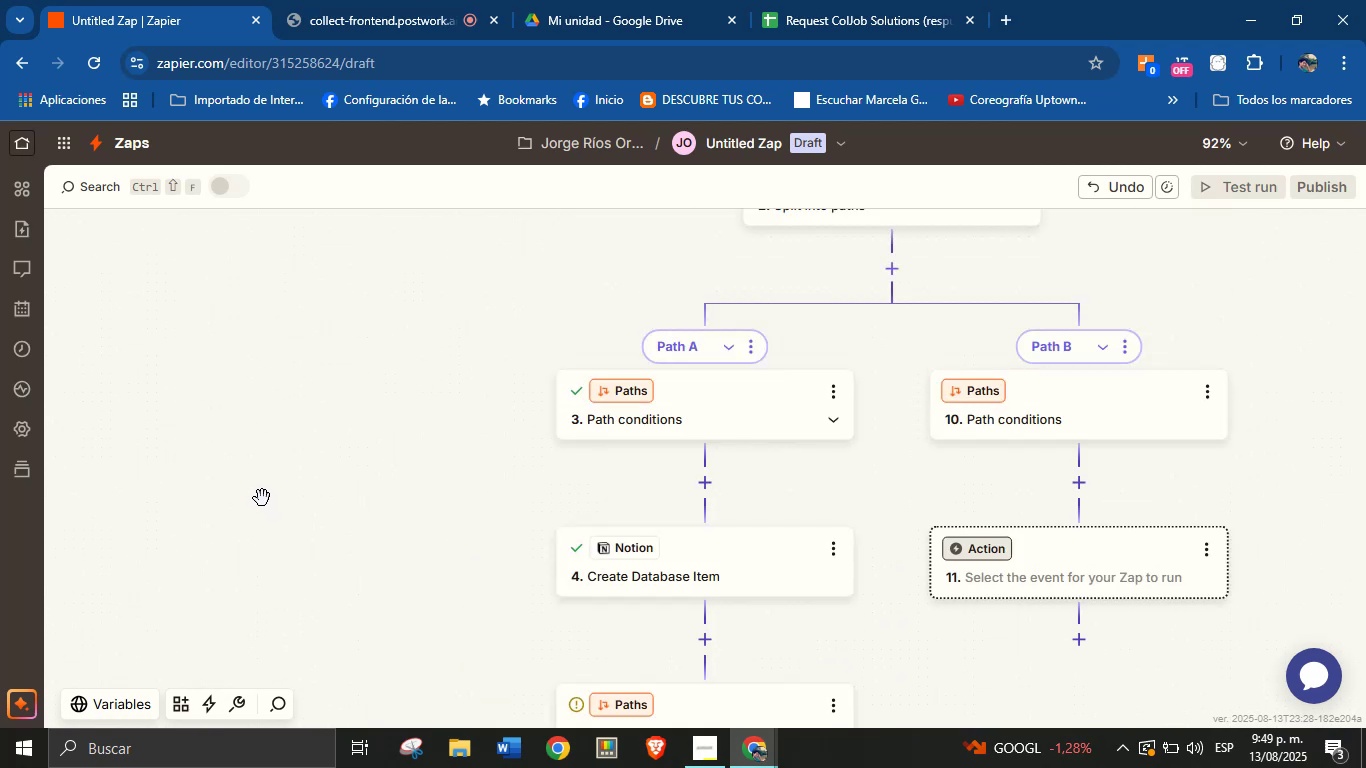 
scroll: coordinate [262, 498], scroll_direction: down, amount: 2.0
 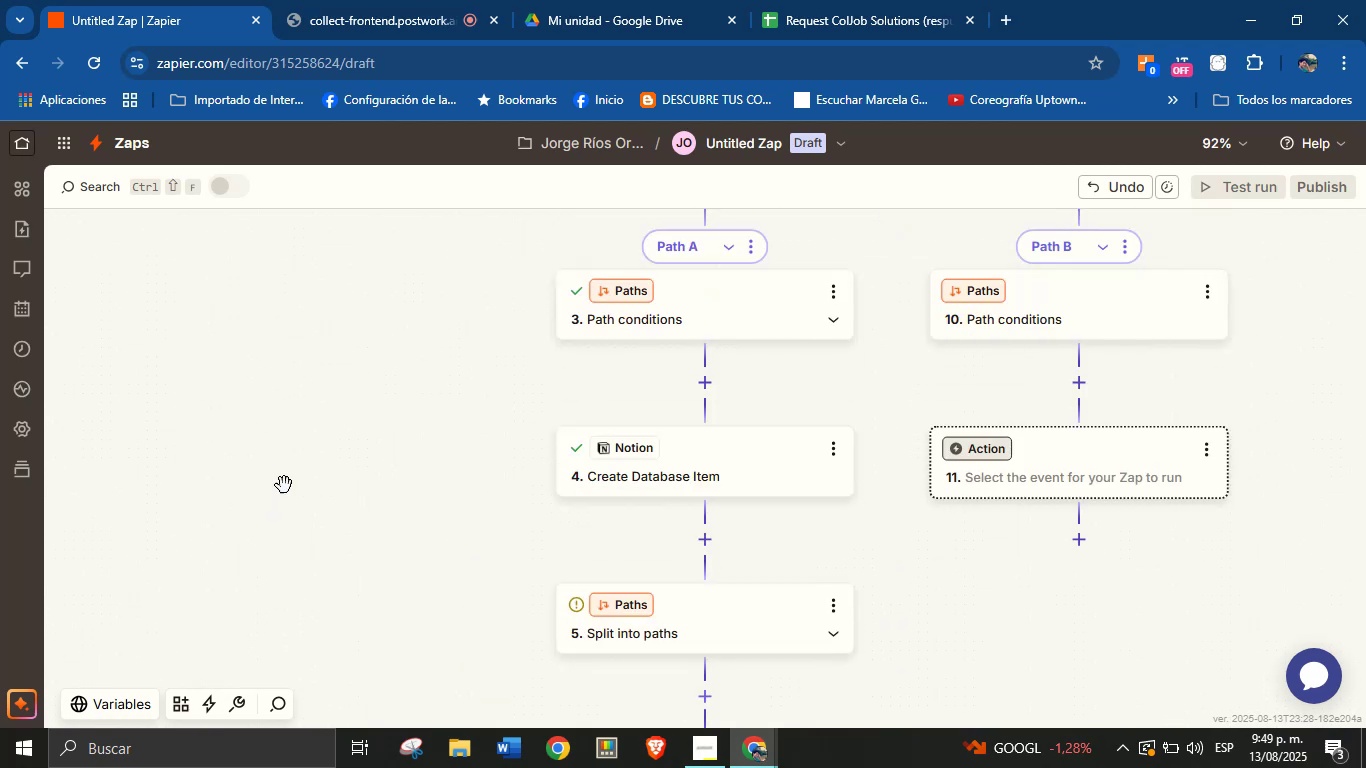 
scroll: coordinate [426, 407], scroll_direction: up, amount: 1.0
 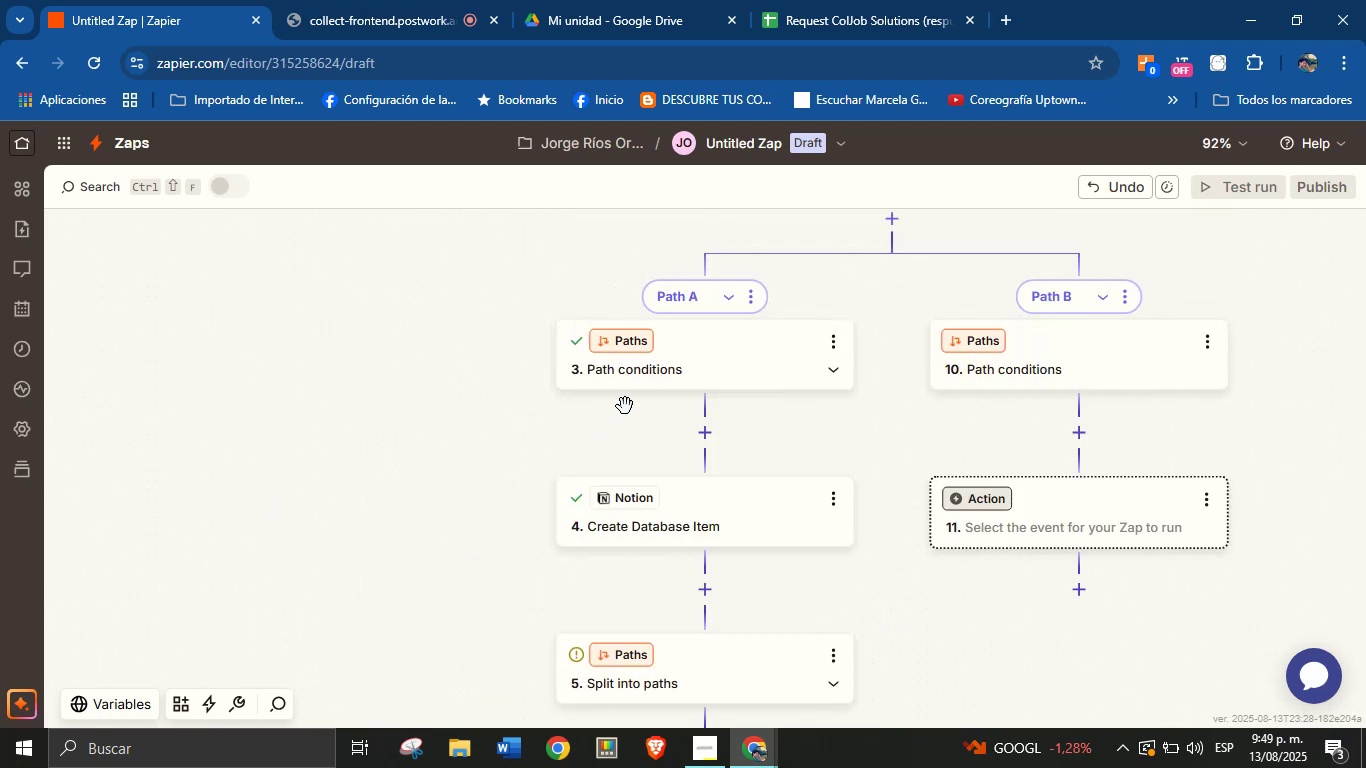 
left_click([645, 375])
 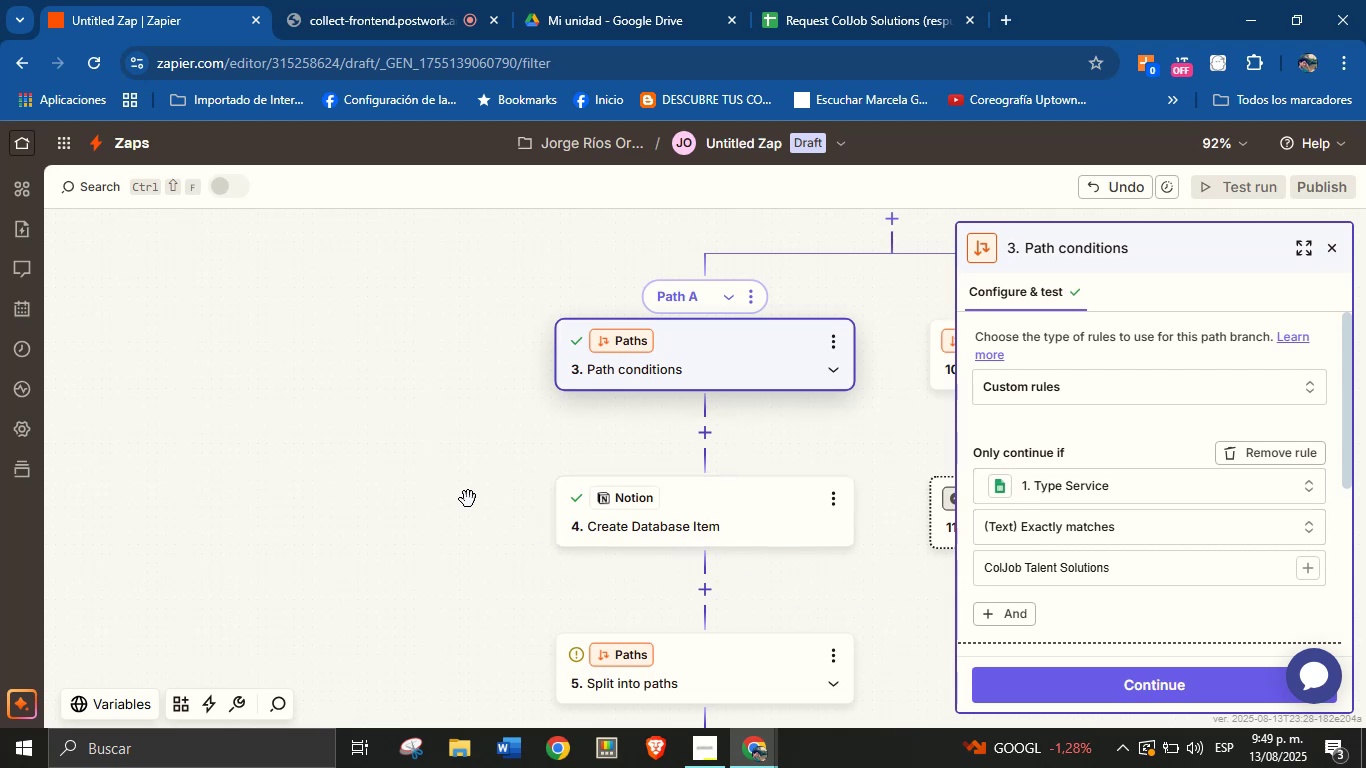 
wait(5.48)
 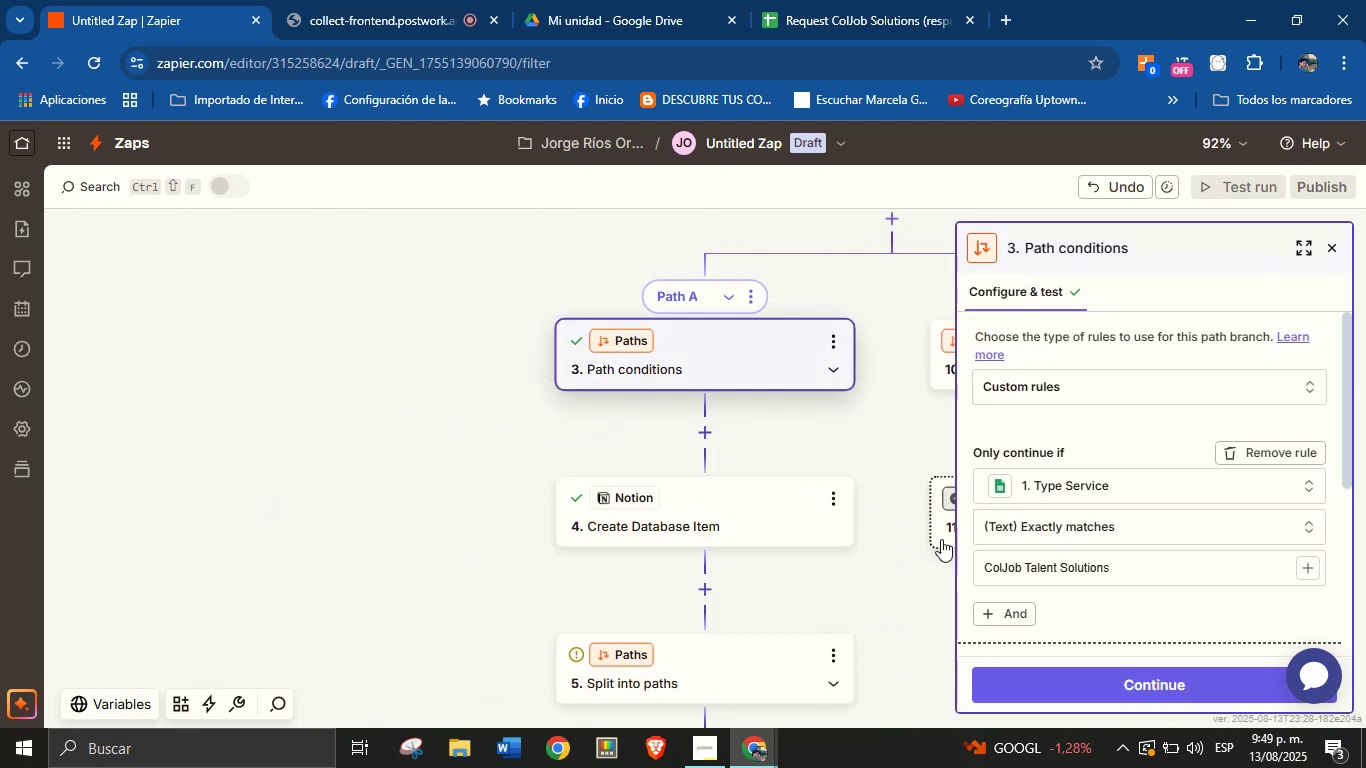 
left_click([439, 468])
 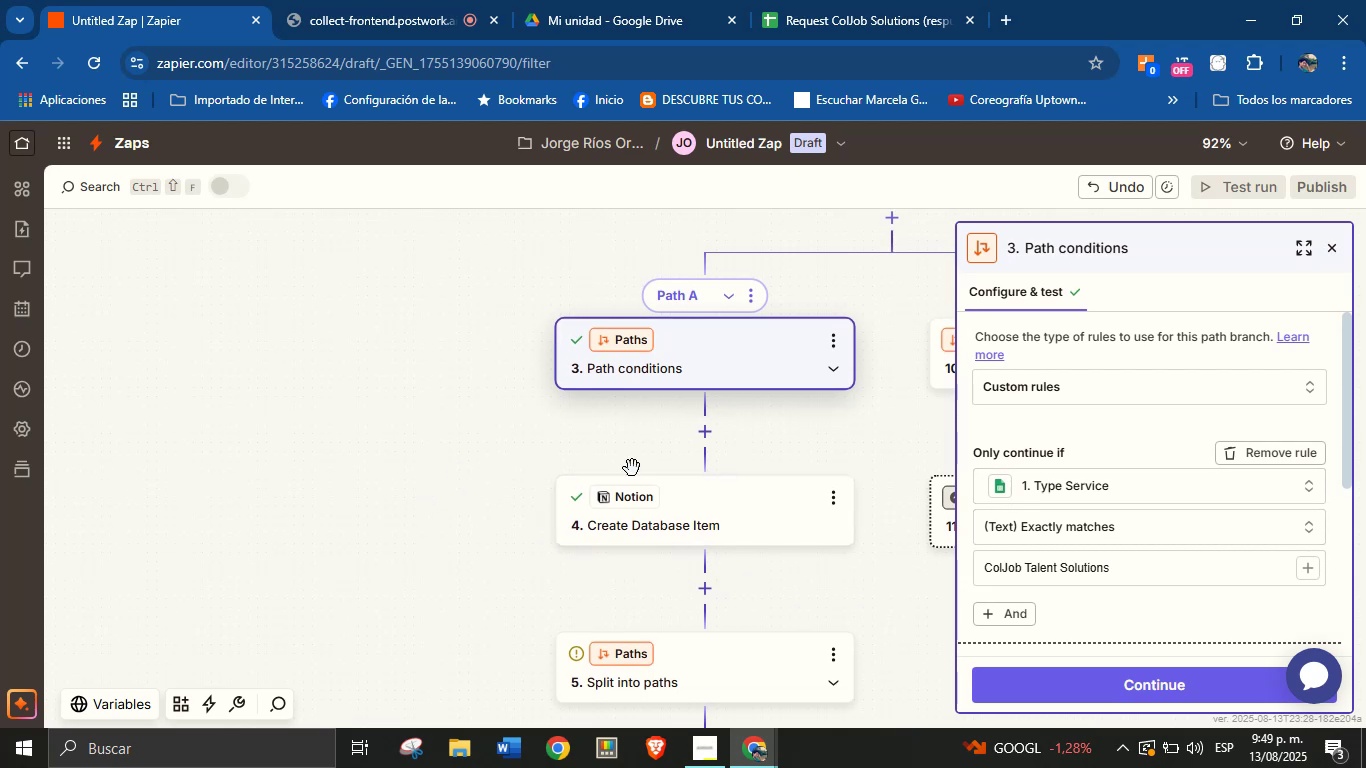 
left_click_drag(start_coordinate=[651, 446], to_coordinate=[662, 408])
 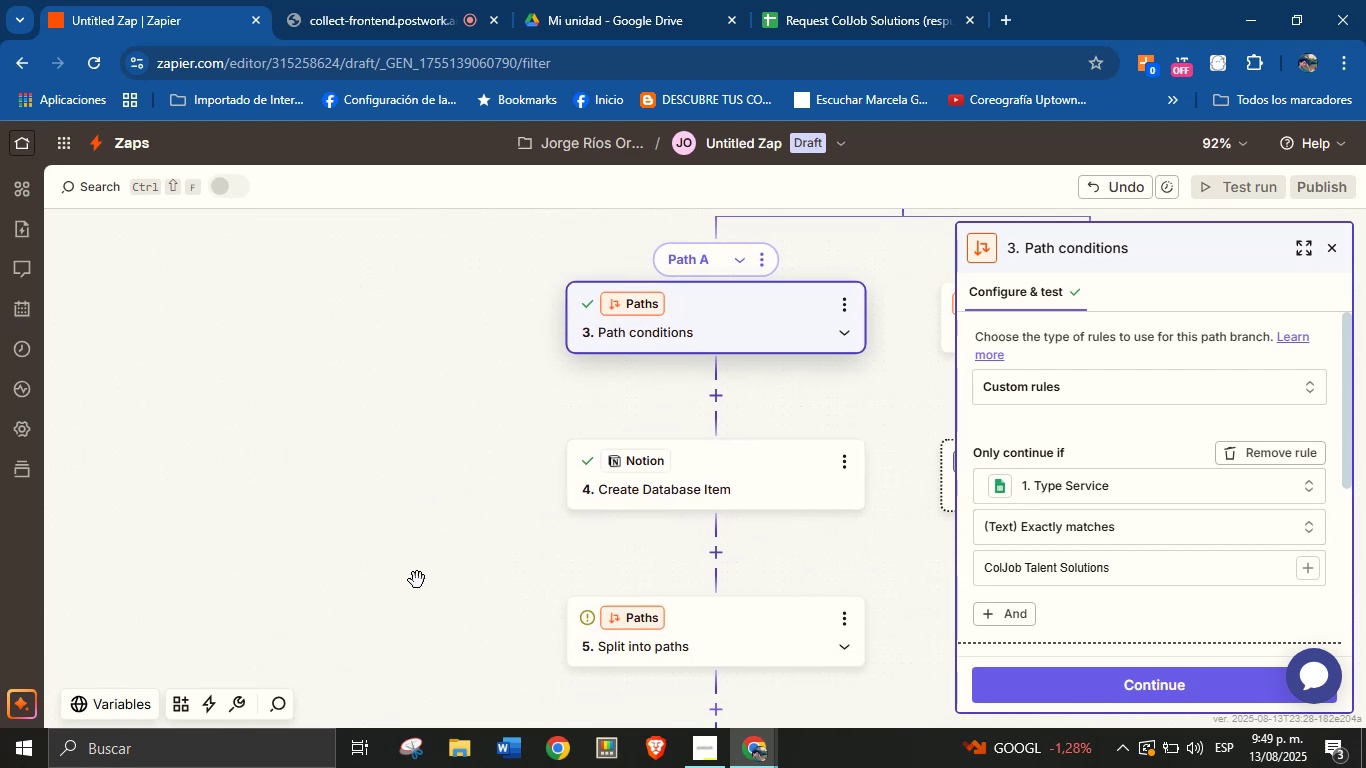 
left_click_drag(start_coordinate=[416, 602], to_coordinate=[378, 442])
 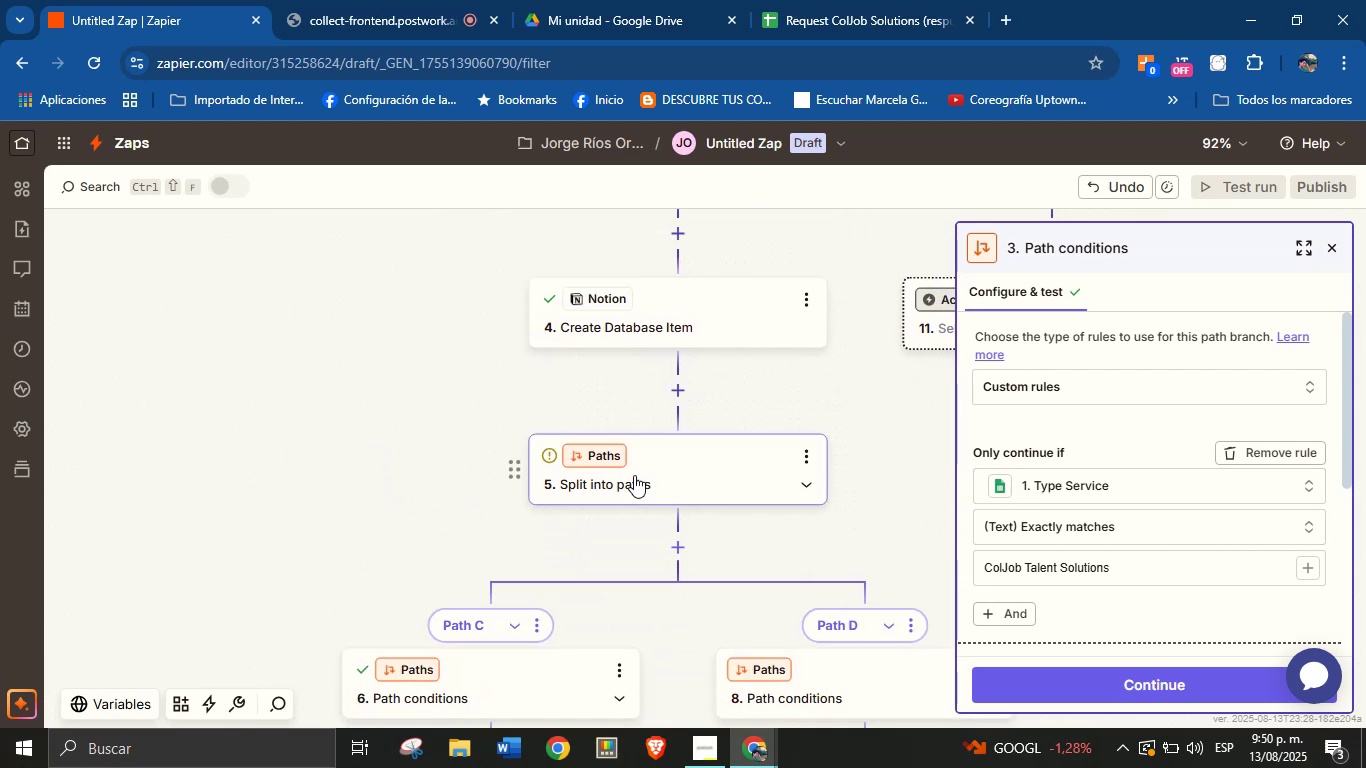 
left_click_drag(start_coordinate=[394, 391], to_coordinate=[409, 452])
 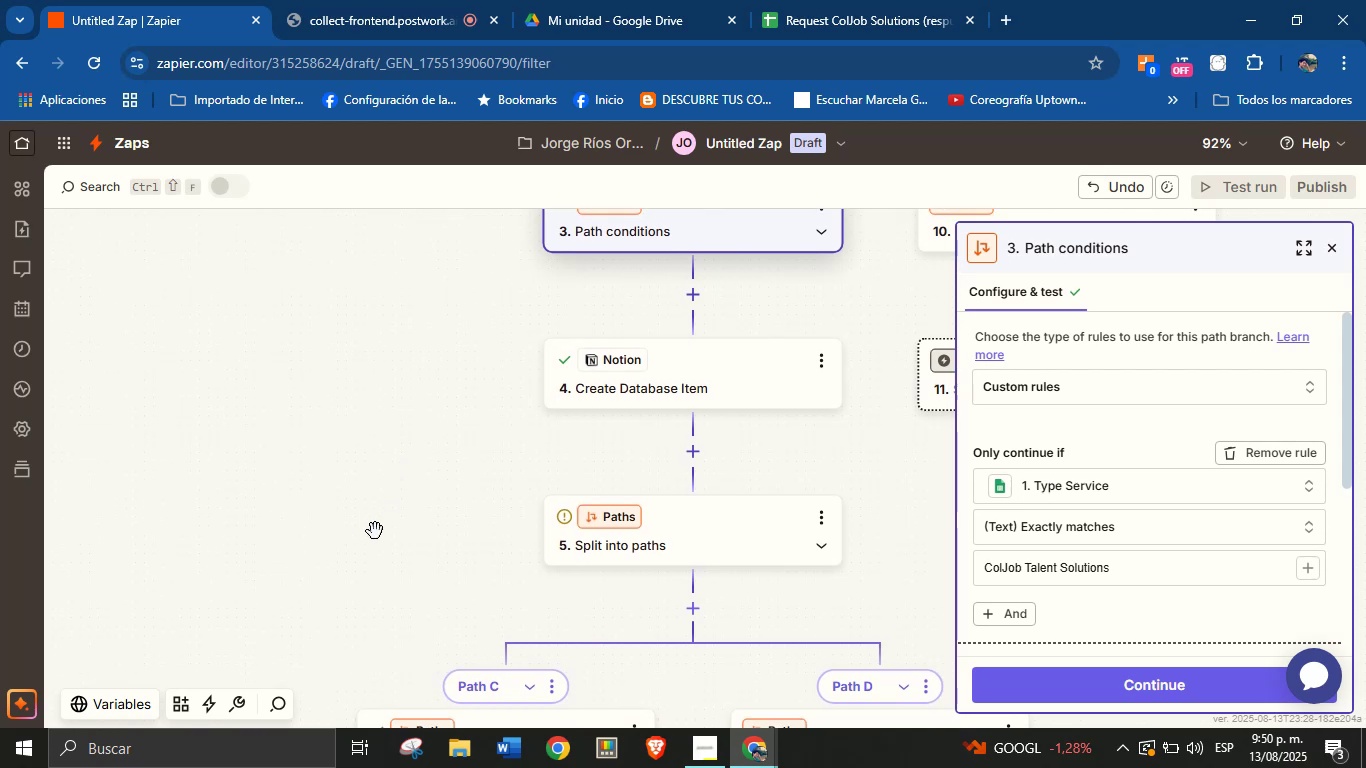 
left_click_drag(start_coordinate=[370, 548], to_coordinate=[390, 393])
 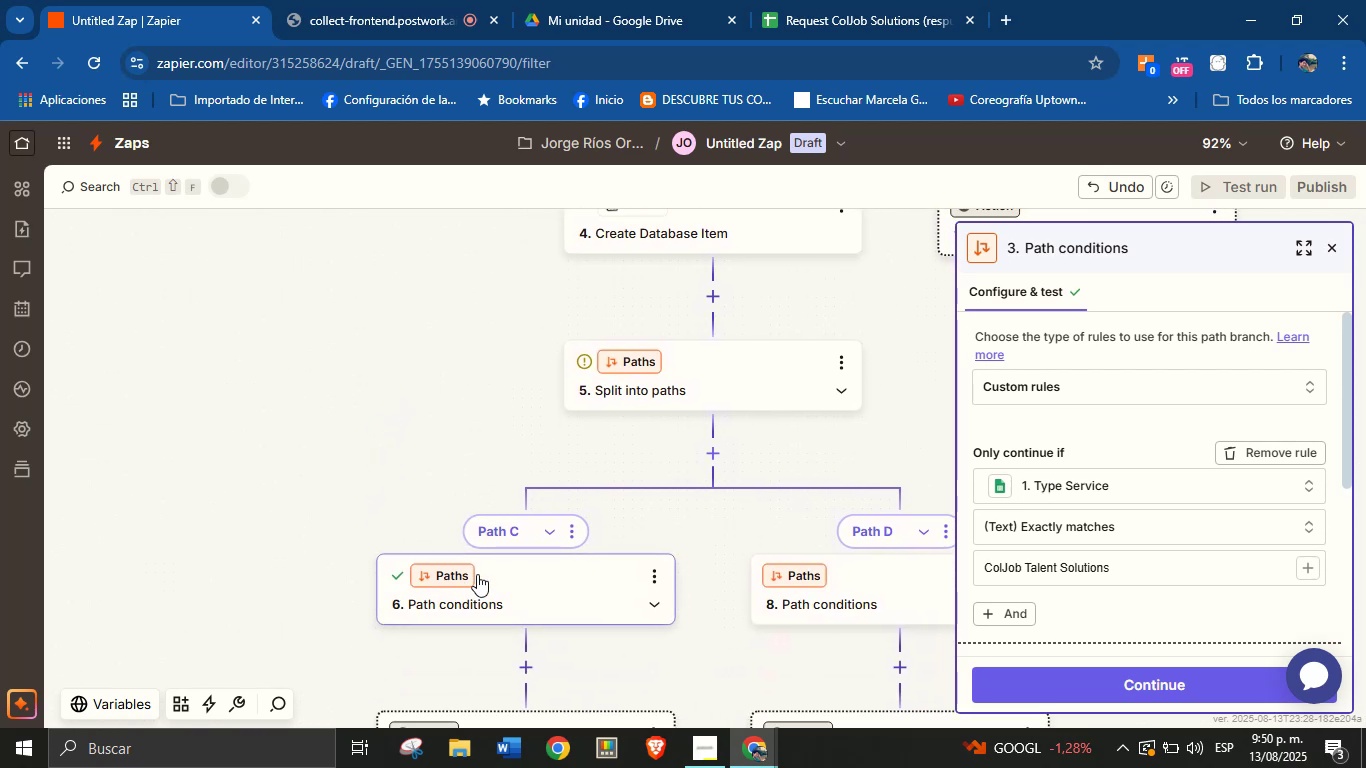 
left_click([482, 575])
 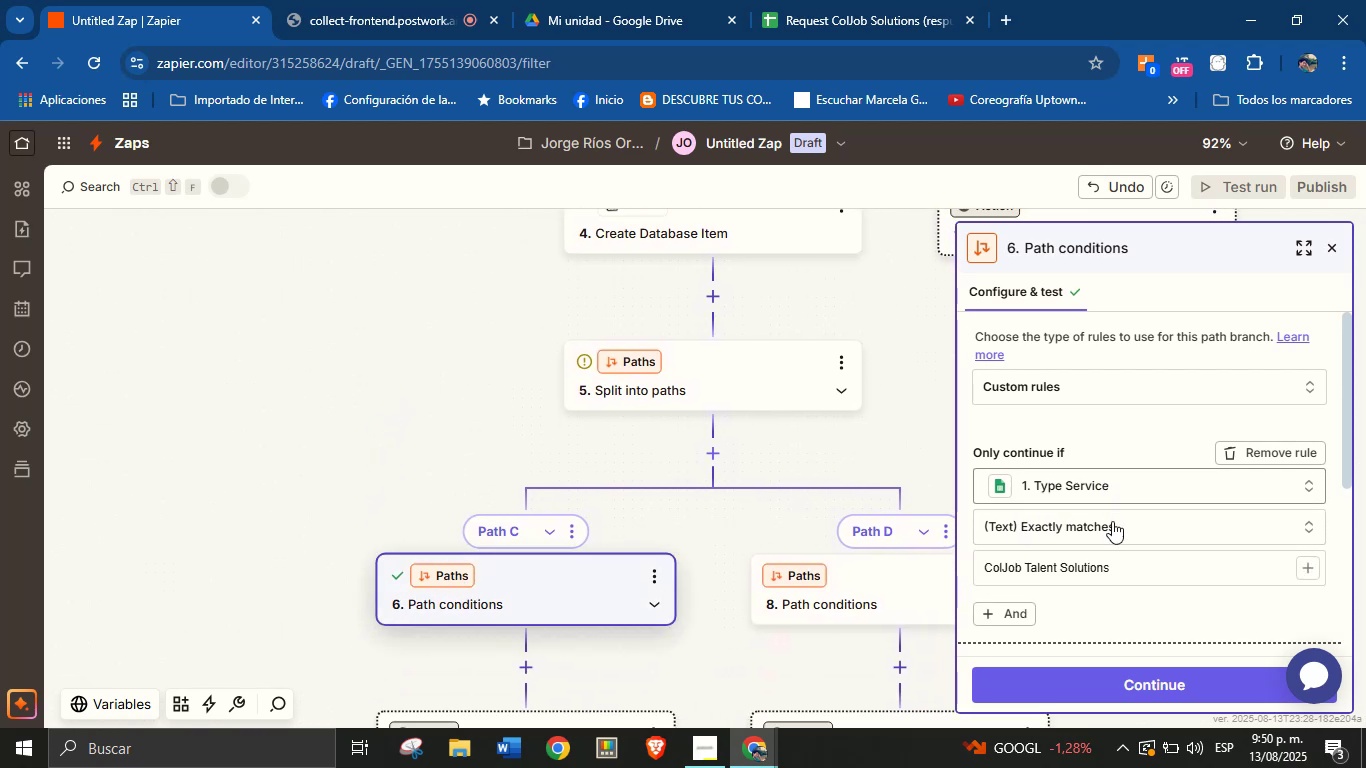 
left_click([1118, 490])
 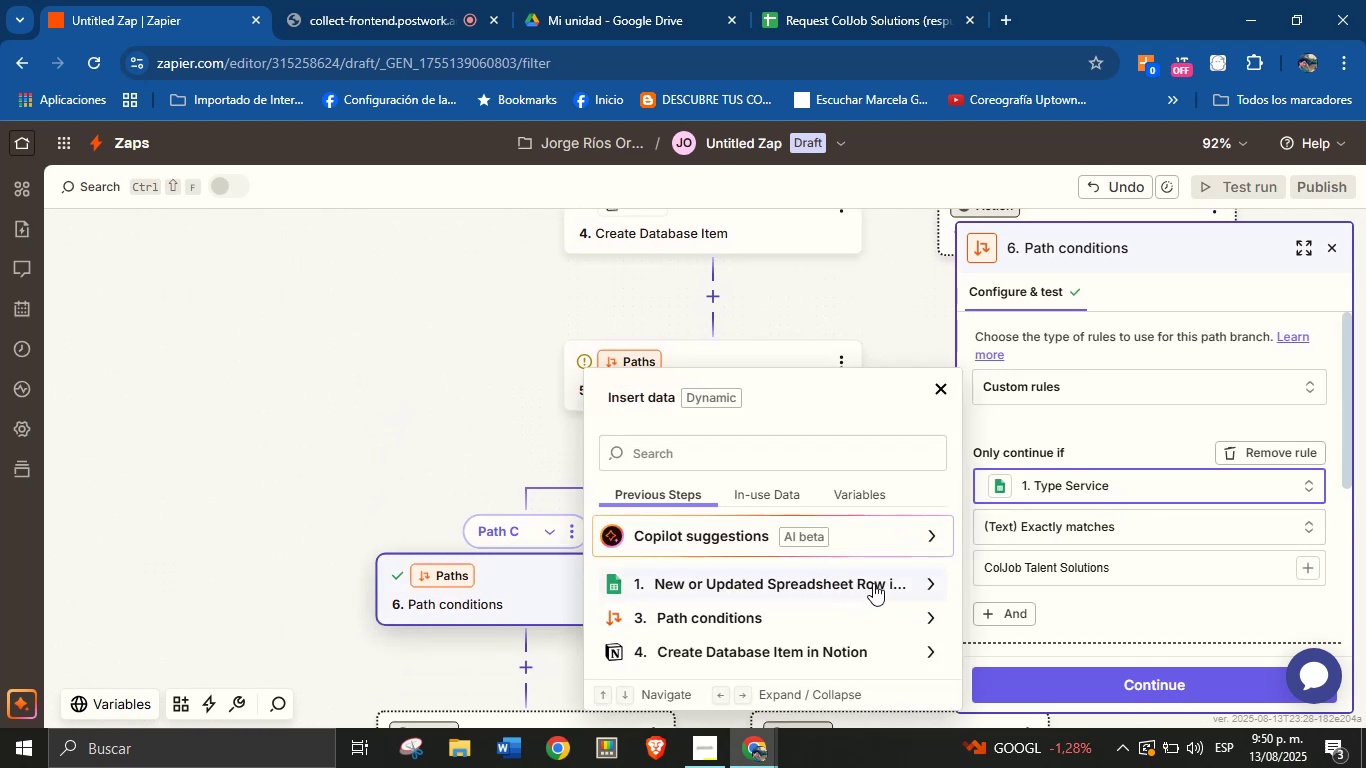 
left_click([930, 574])
 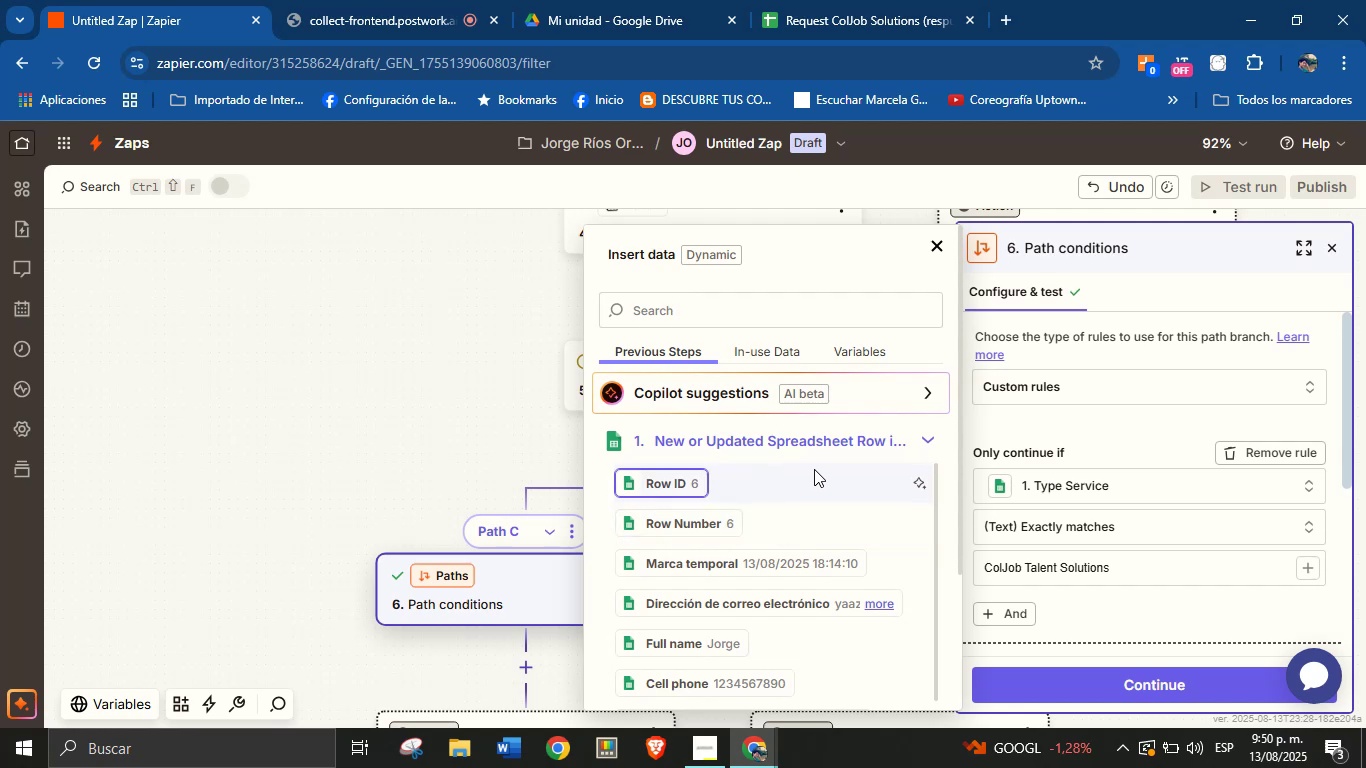 
scroll: coordinate [785, 579], scroll_direction: down, amount: 12.0
 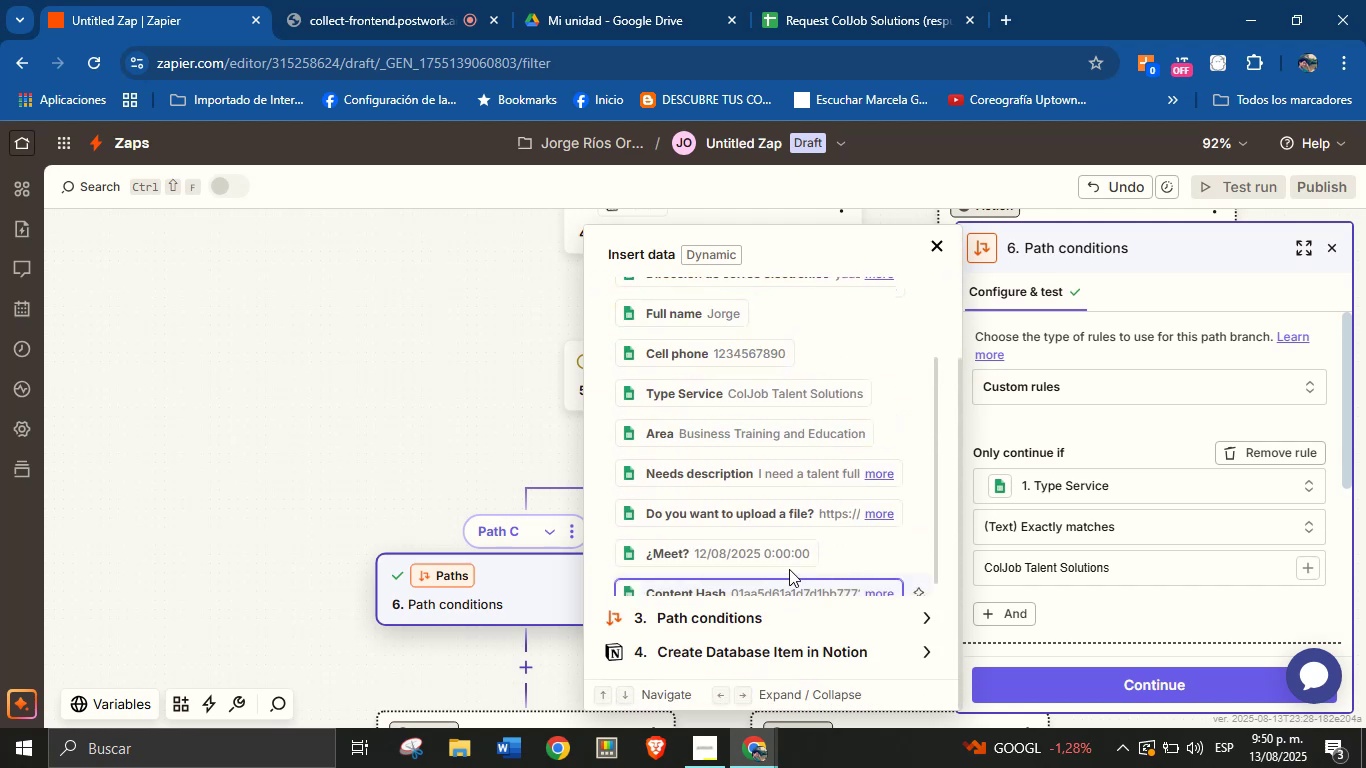 
scroll: coordinate [795, 531], scroll_direction: up, amount: 1.0
 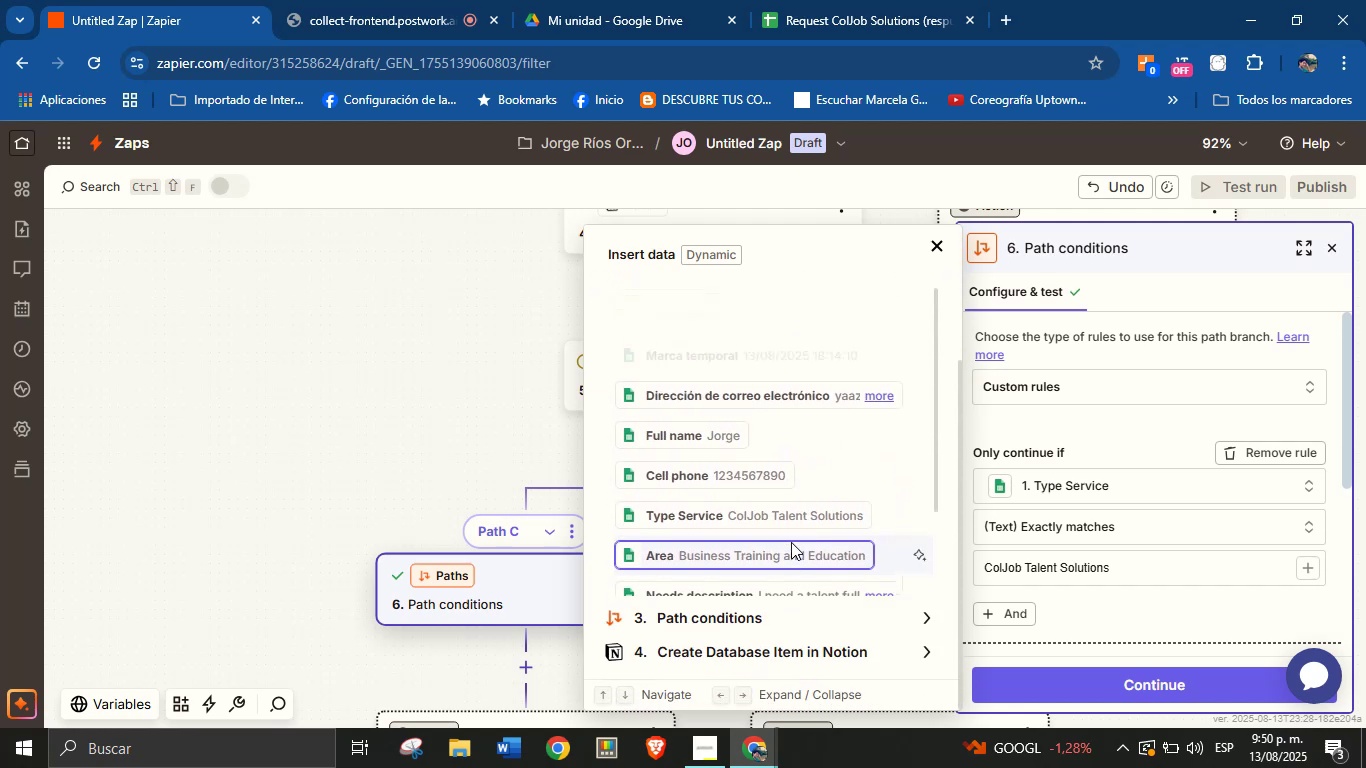 
scroll: coordinate [749, 560], scroll_direction: down, amount: 3.0
 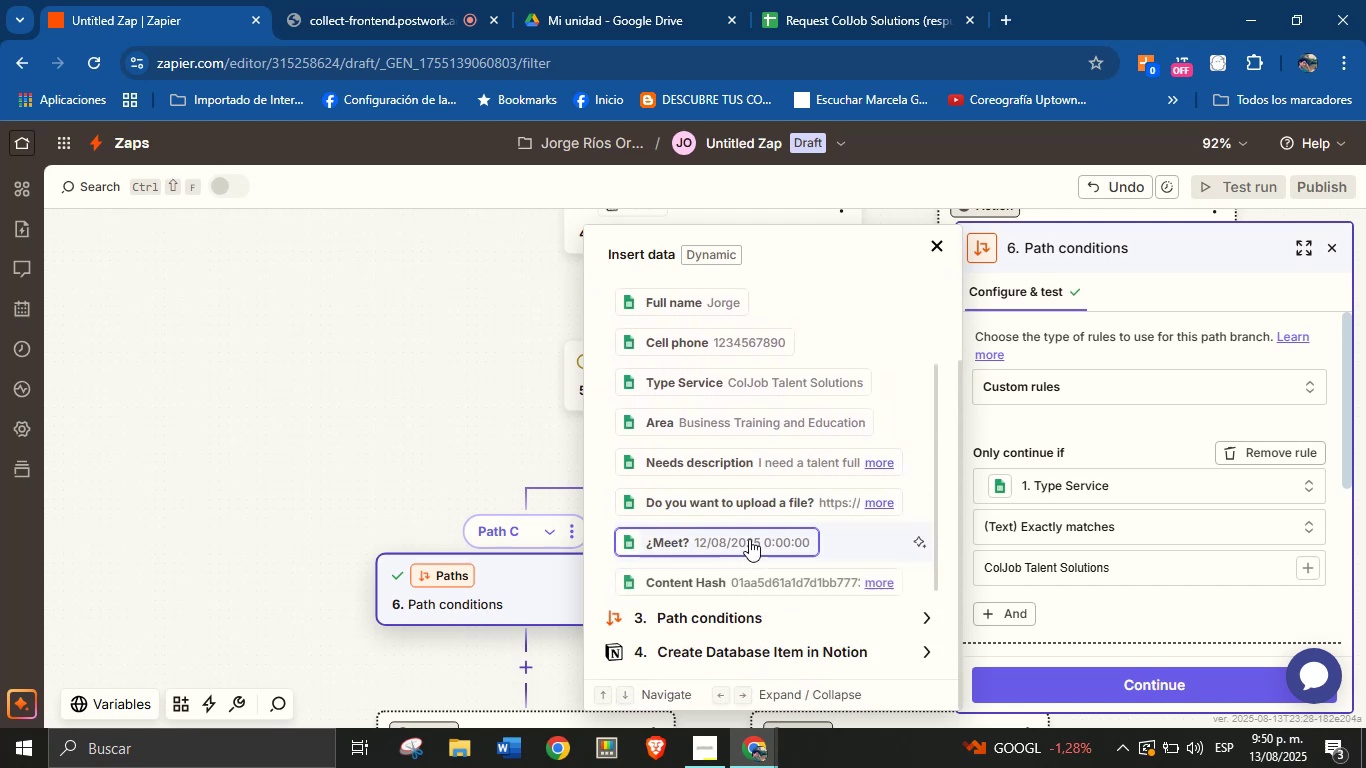 
left_click([749, 539])
 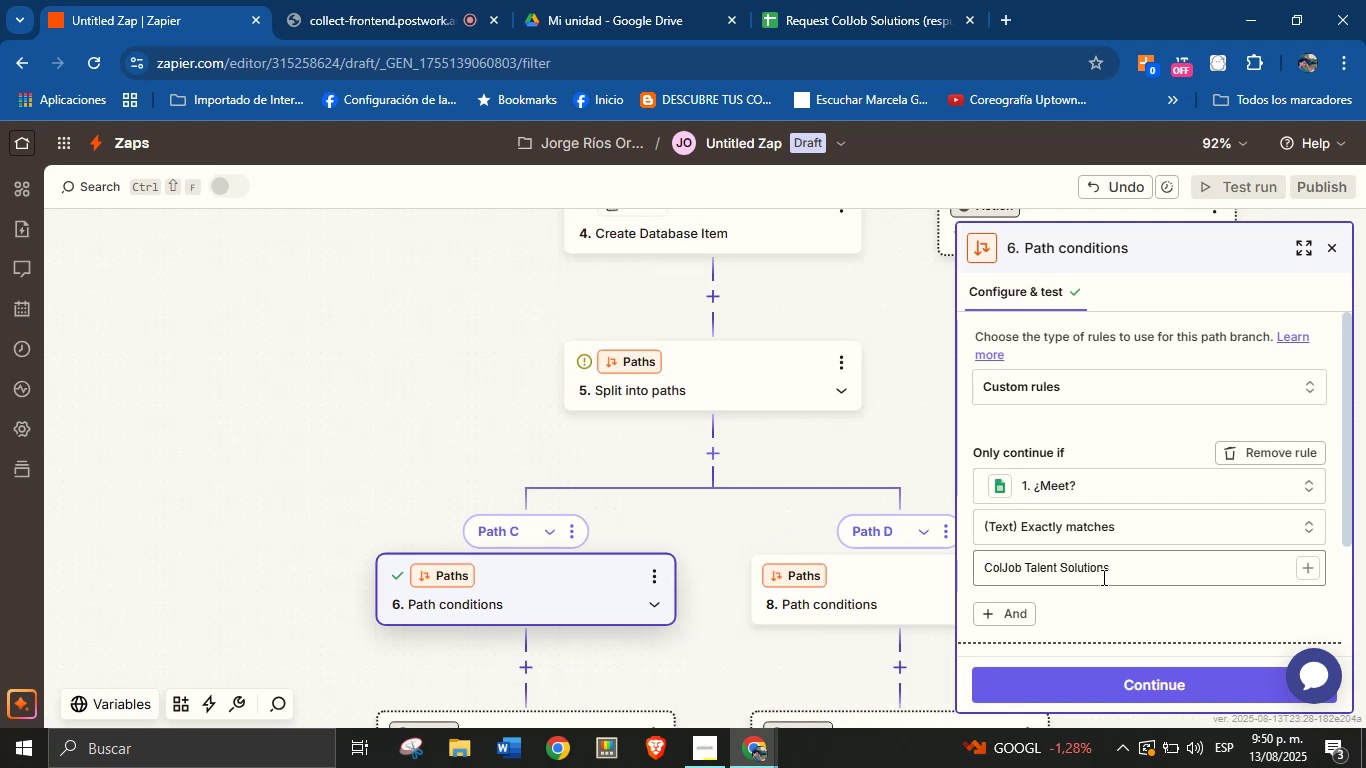 
scroll: coordinate [636, 508], scroll_direction: up, amount: 4.0
 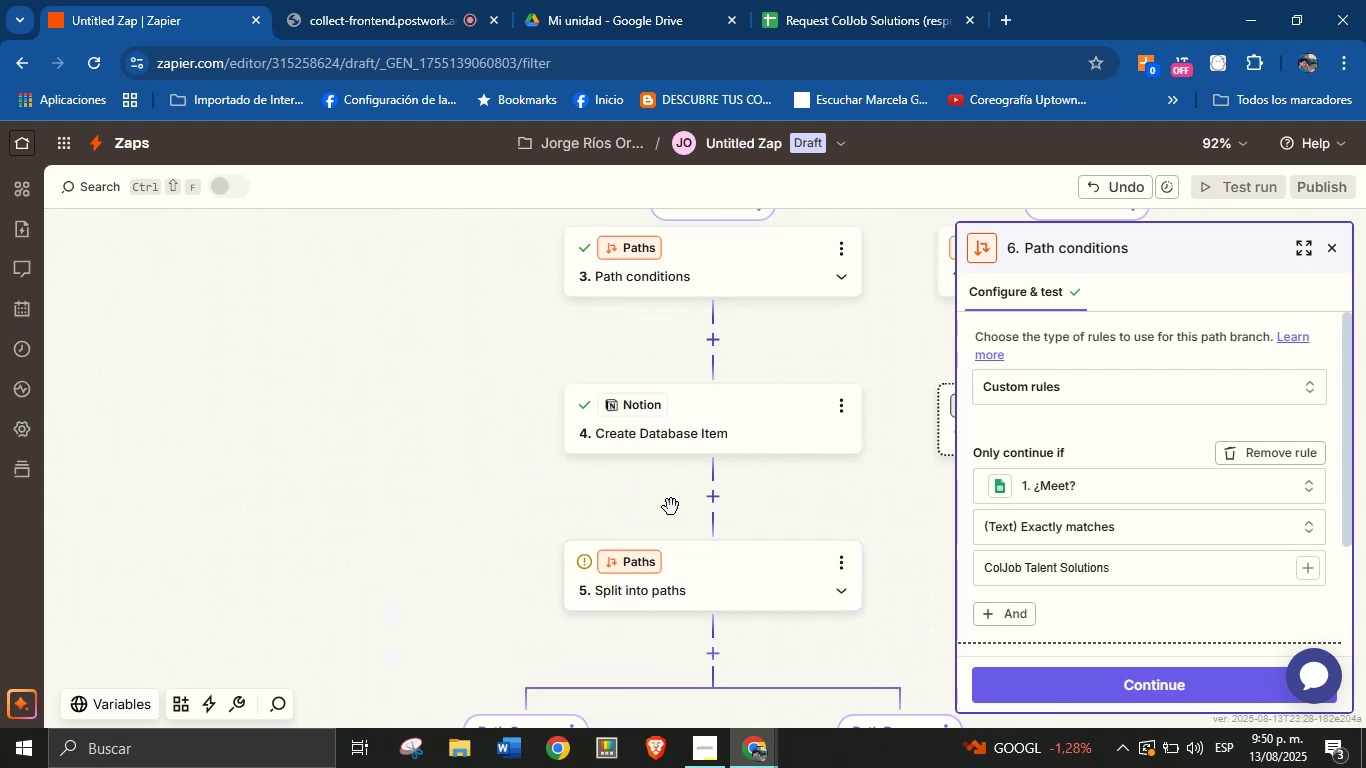 
scroll: coordinate [663, 495], scroll_direction: down, amount: 1.0
 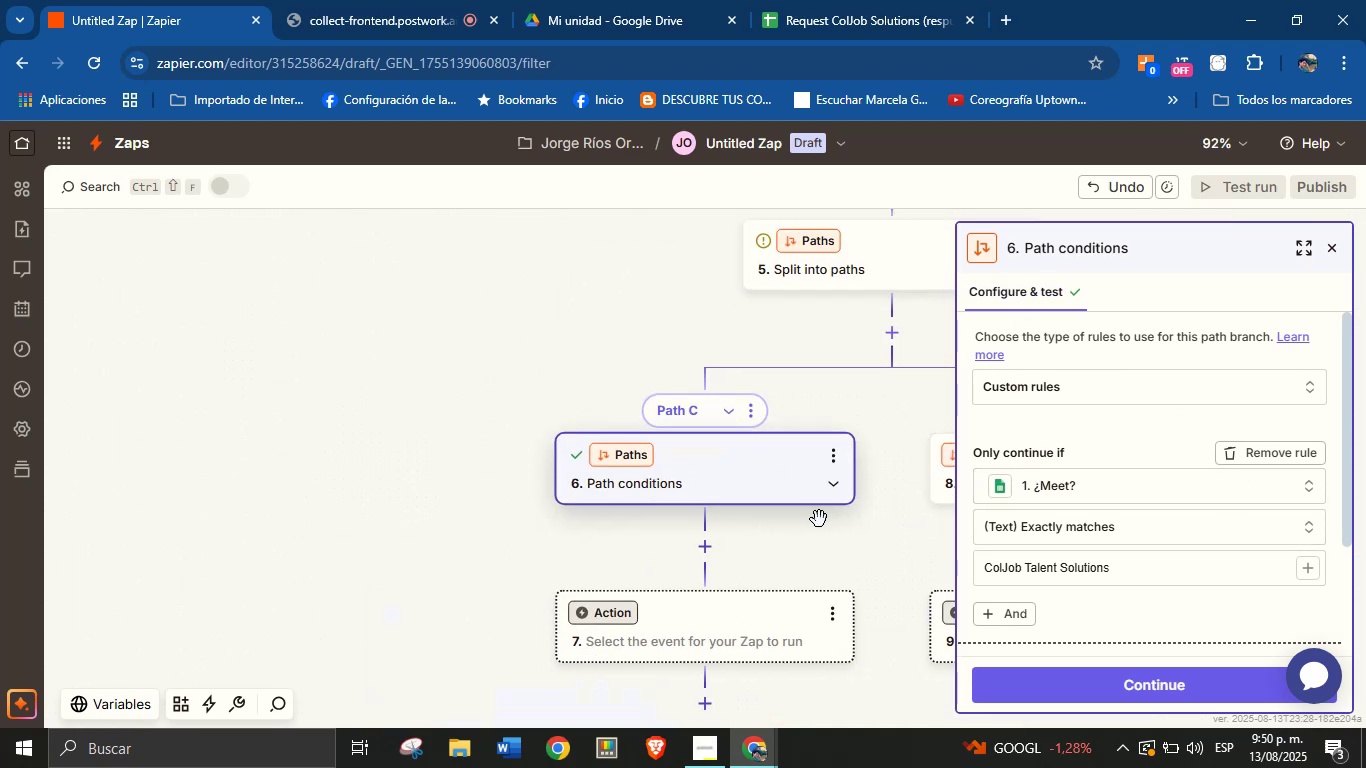 
left_click([1130, 486])
 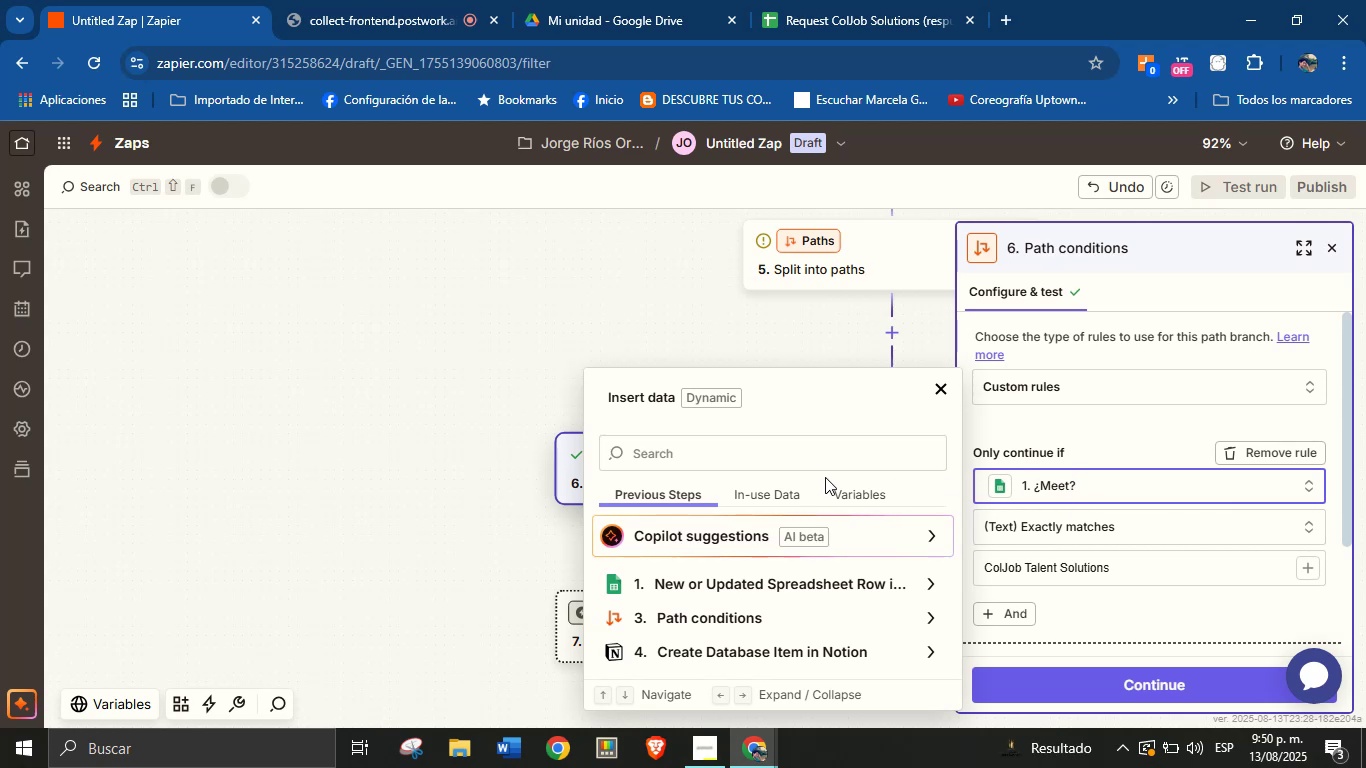 
wait(5.28)
 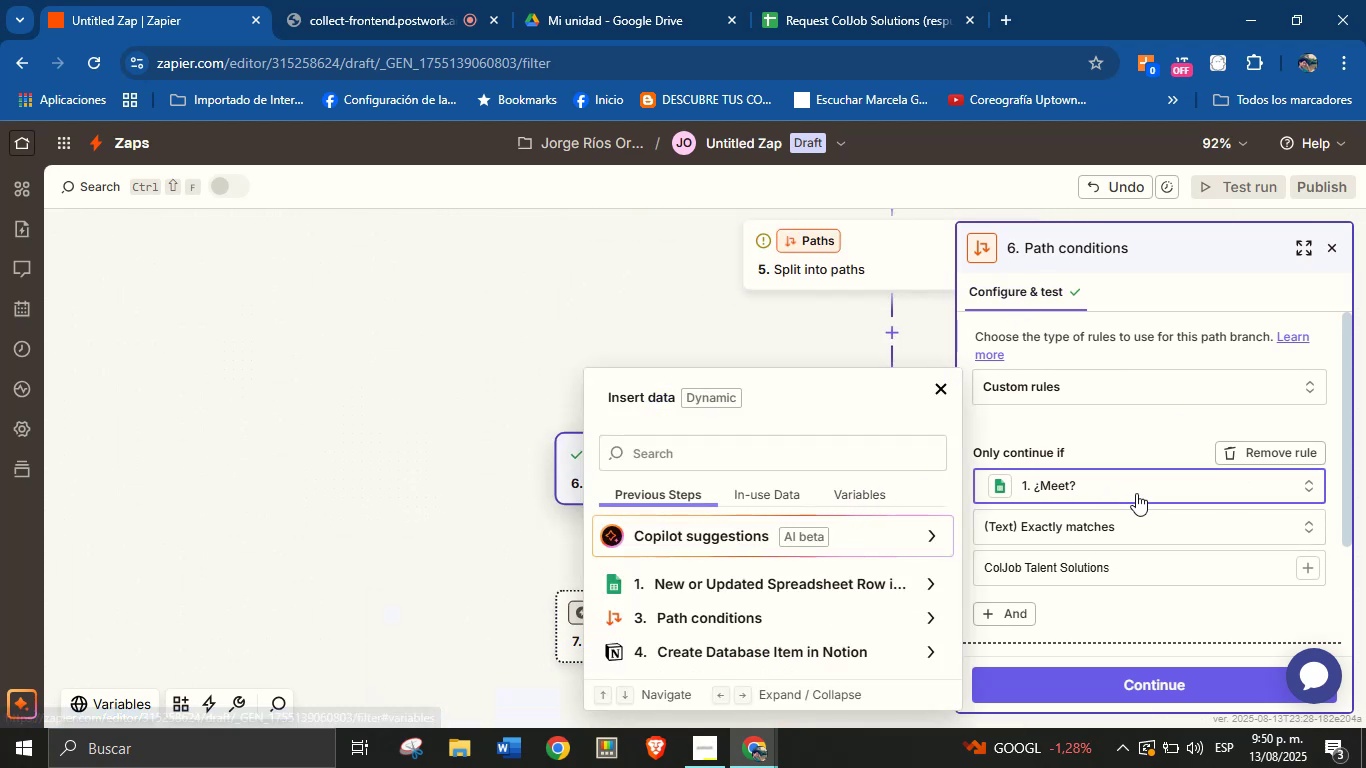 
left_click([504, 535])
 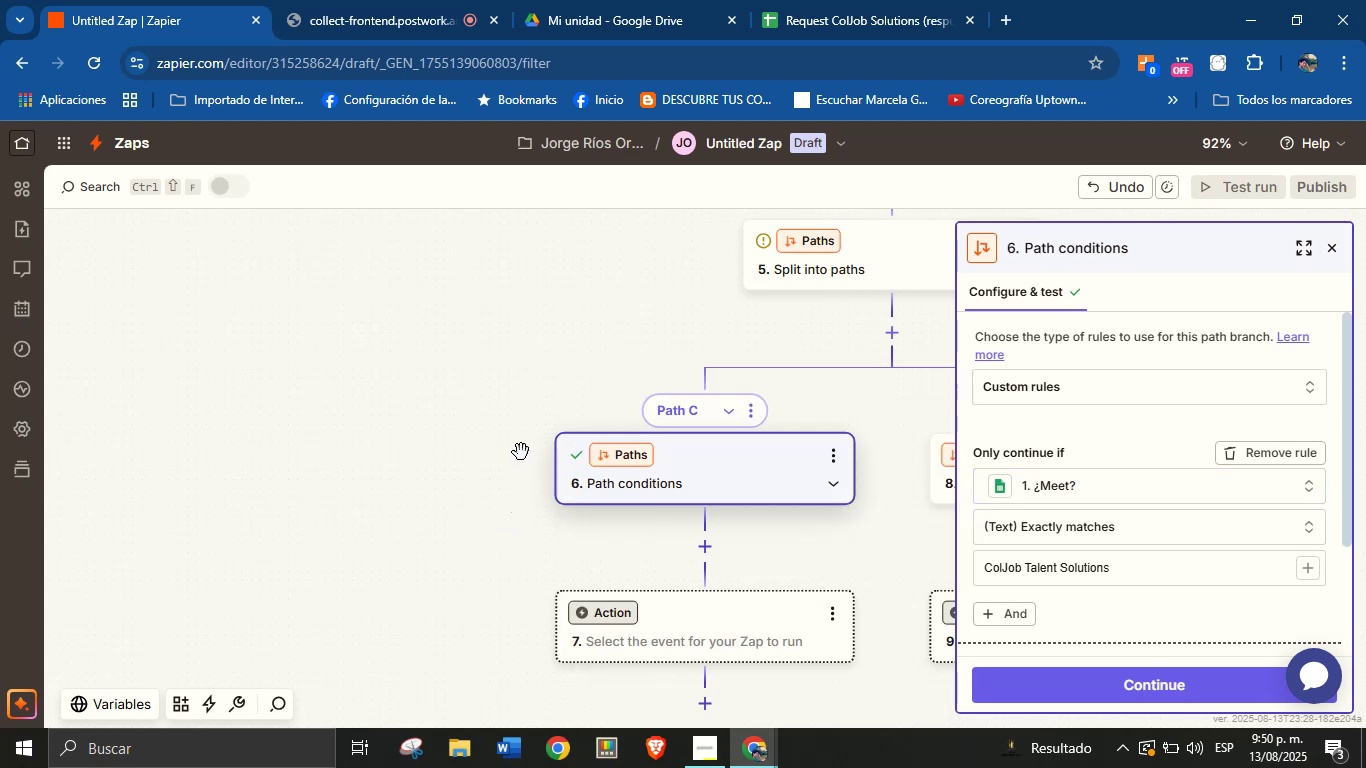 
left_click_drag(start_coordinate=[524, 391], to_coordinate=[390, 590])
 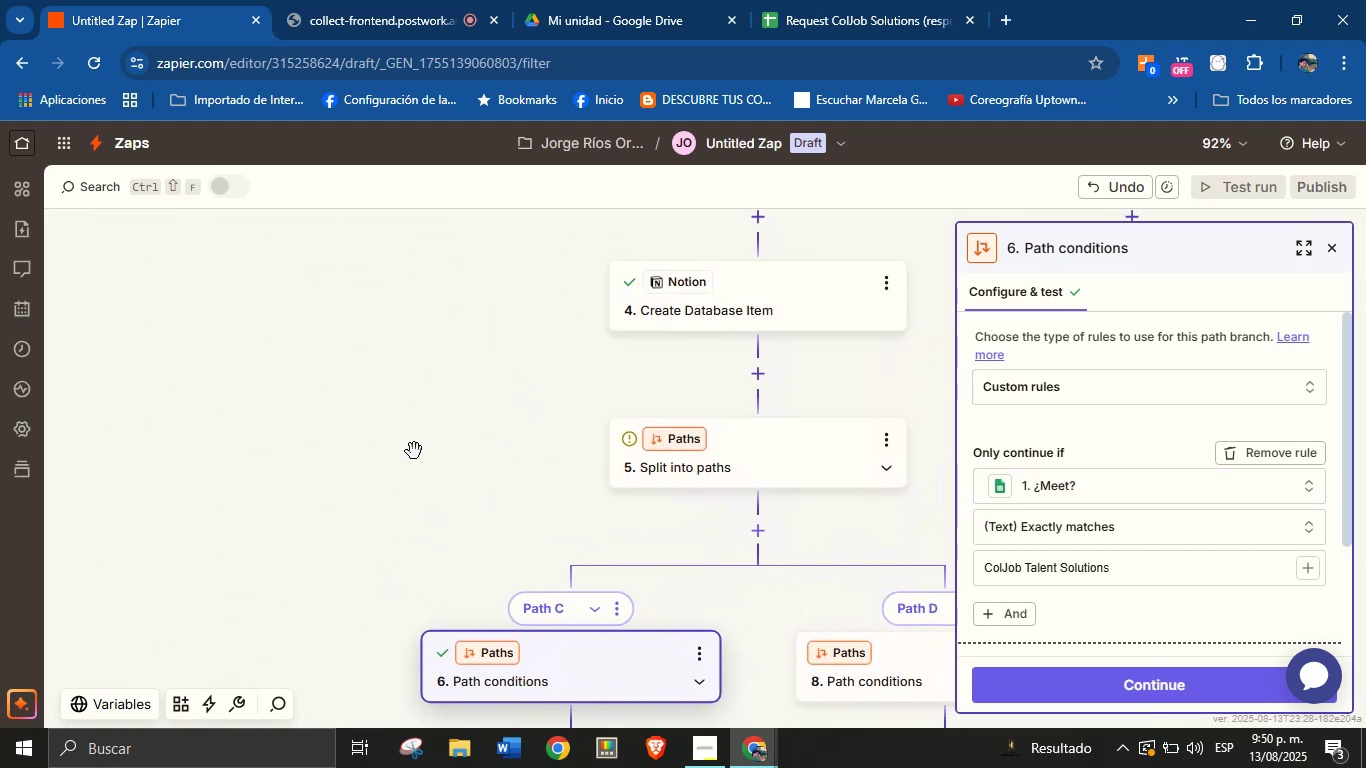 
left_click_drag(start_coordinate=[451, 364], to_coordinate=[525, 367])
 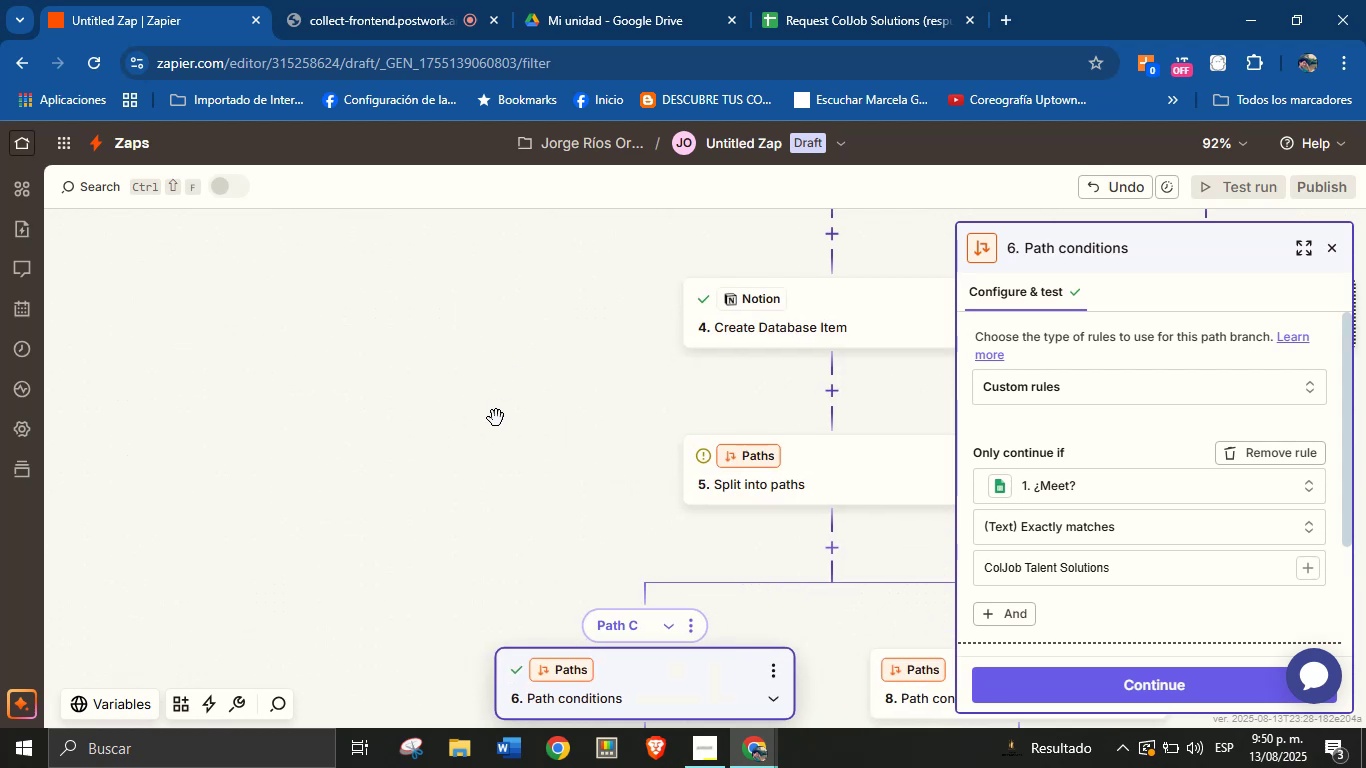 
left_click_drag(start_coordinate=[491, 470], to_coordinate=[506, 382])
 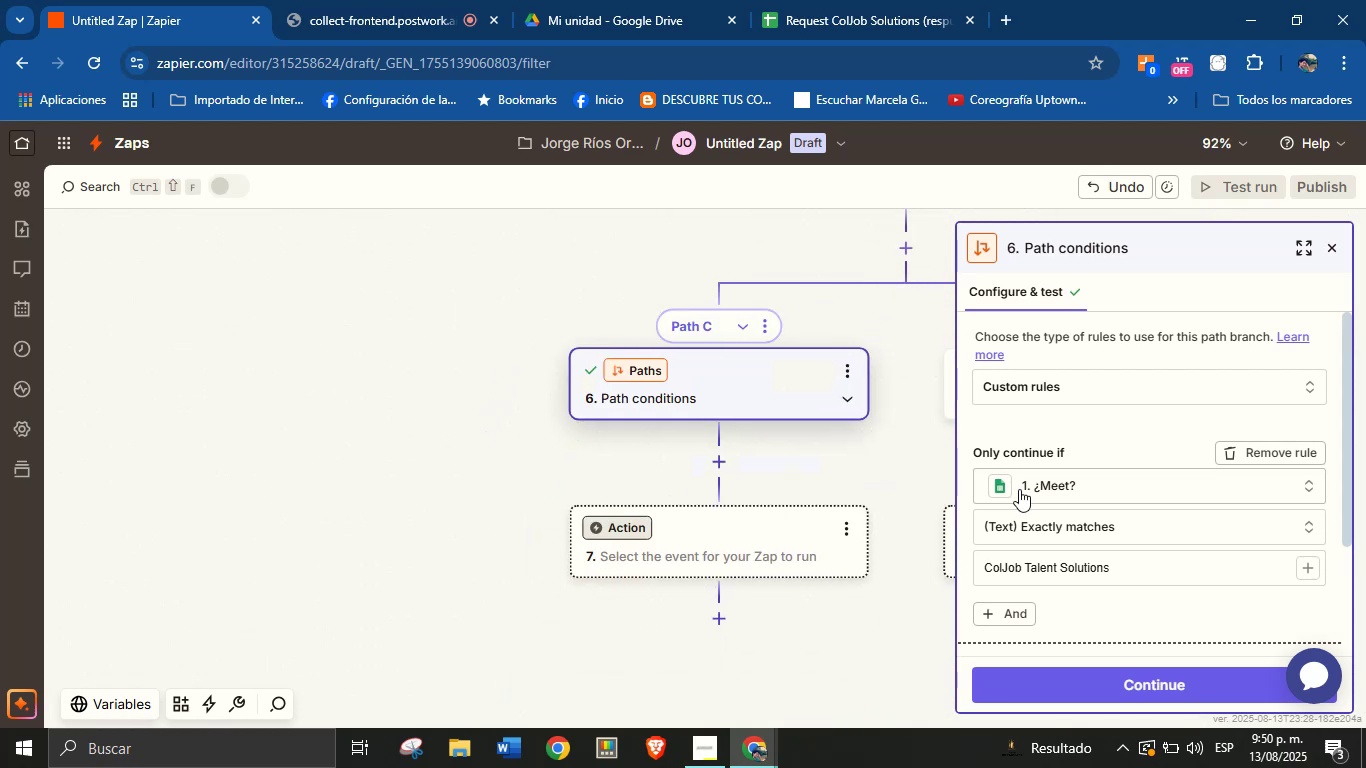 
left_click([1052, 480])
 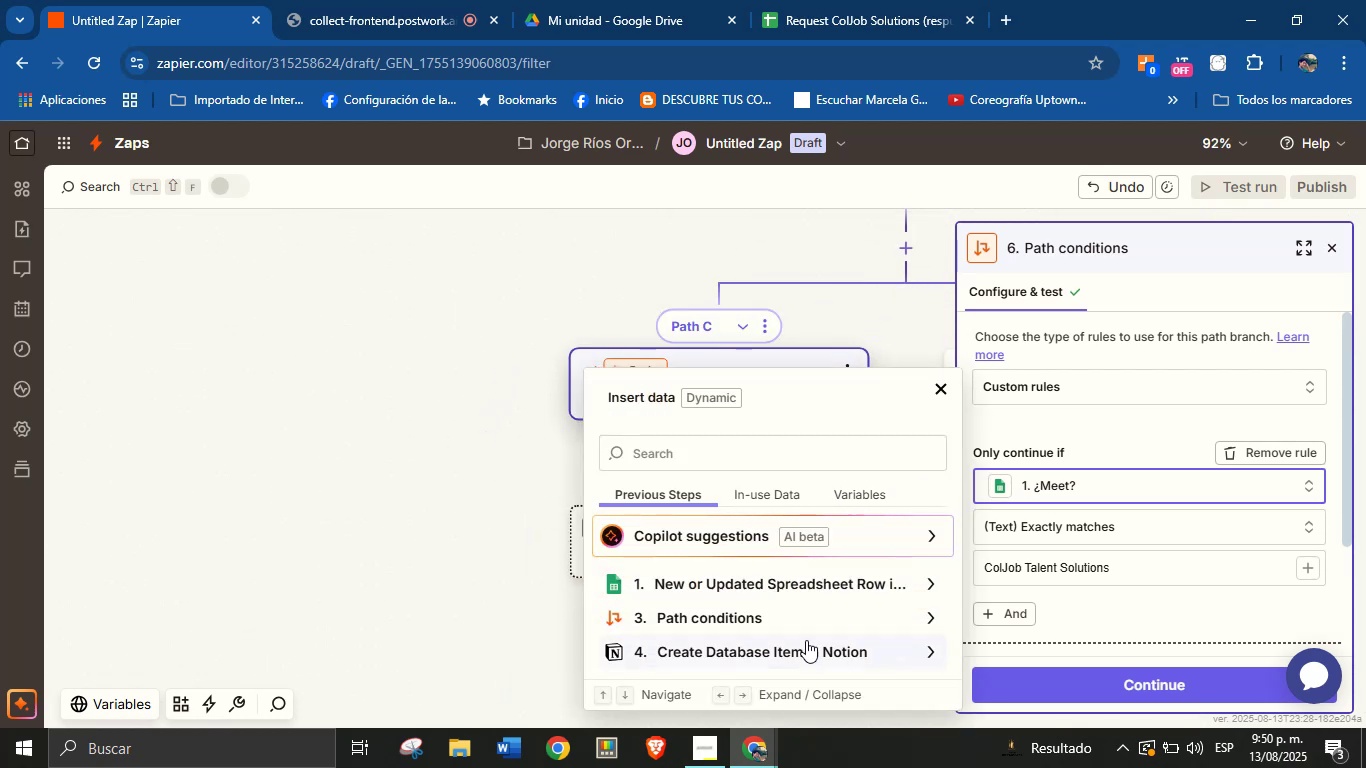 
left_click([769, 454])
 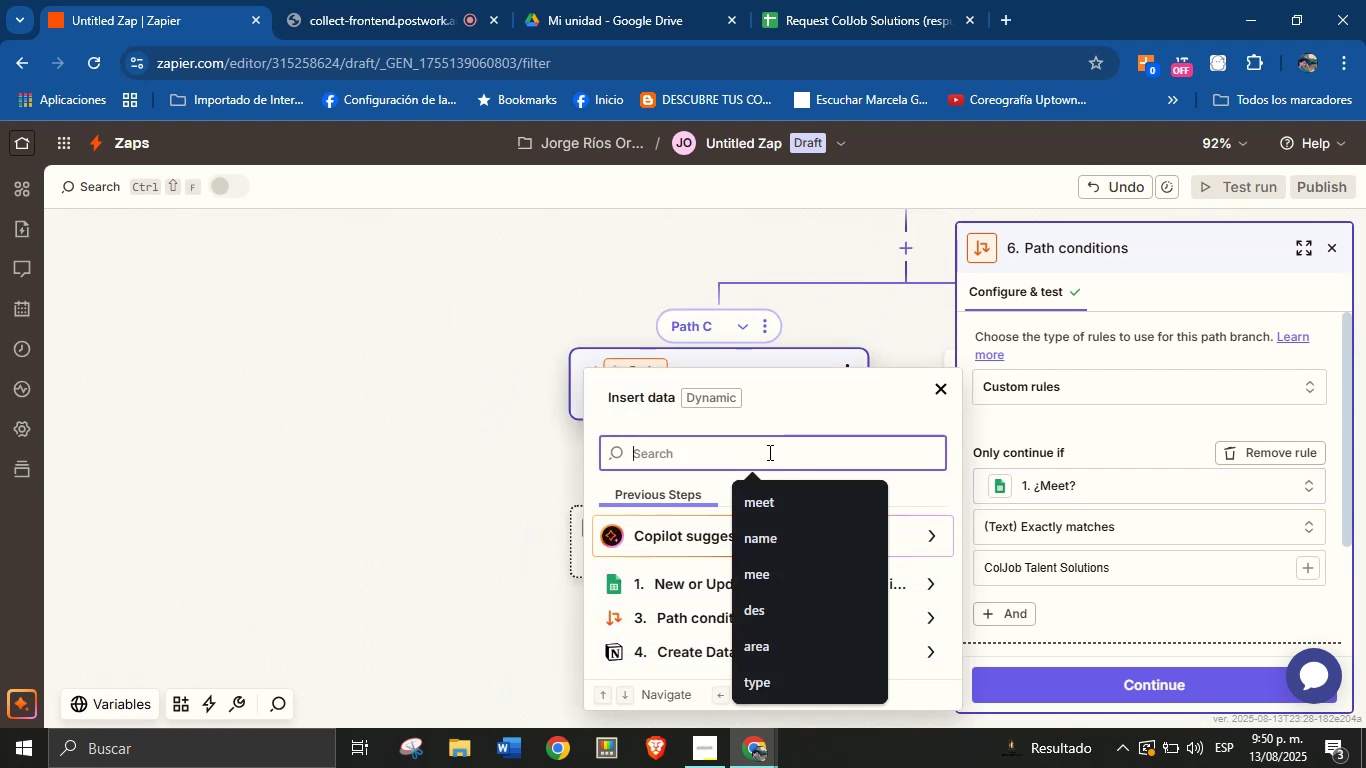 
type(meet)
 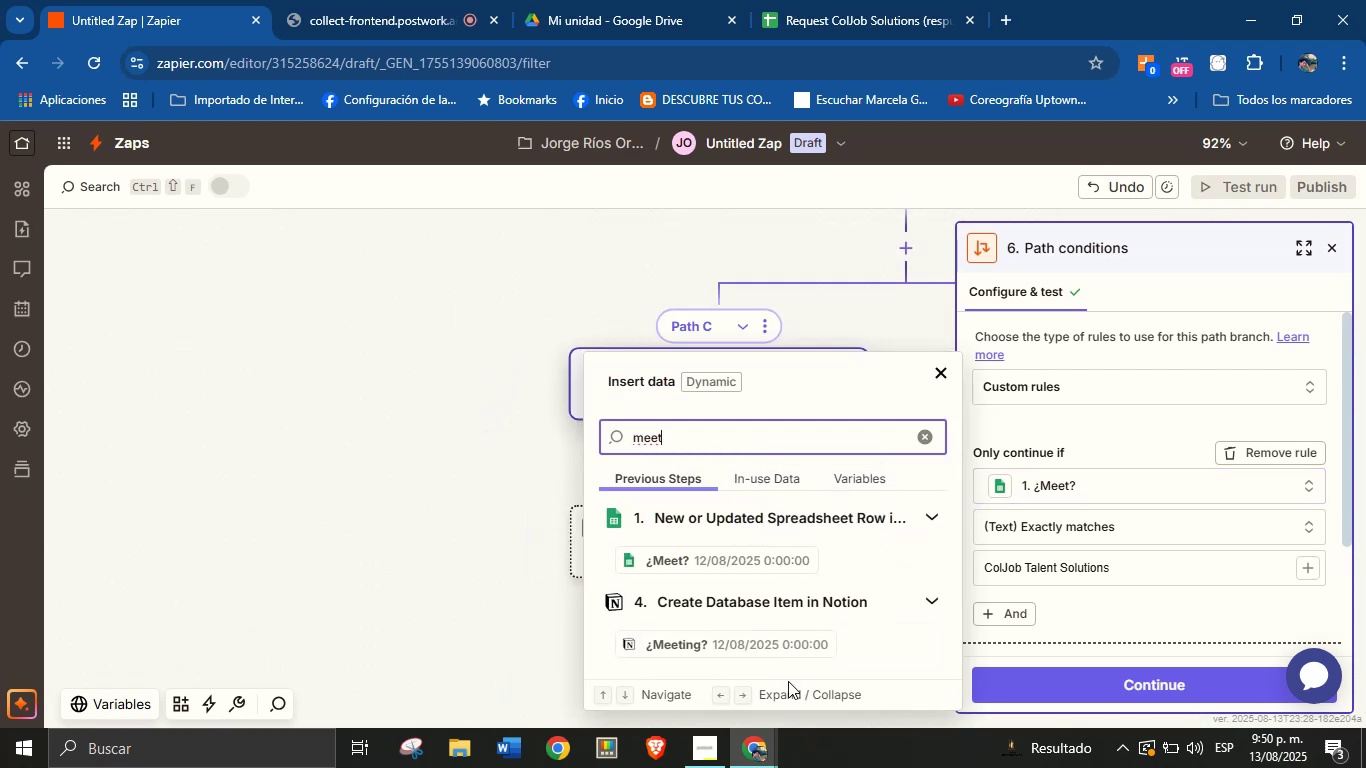 
left_click([796, 651])
 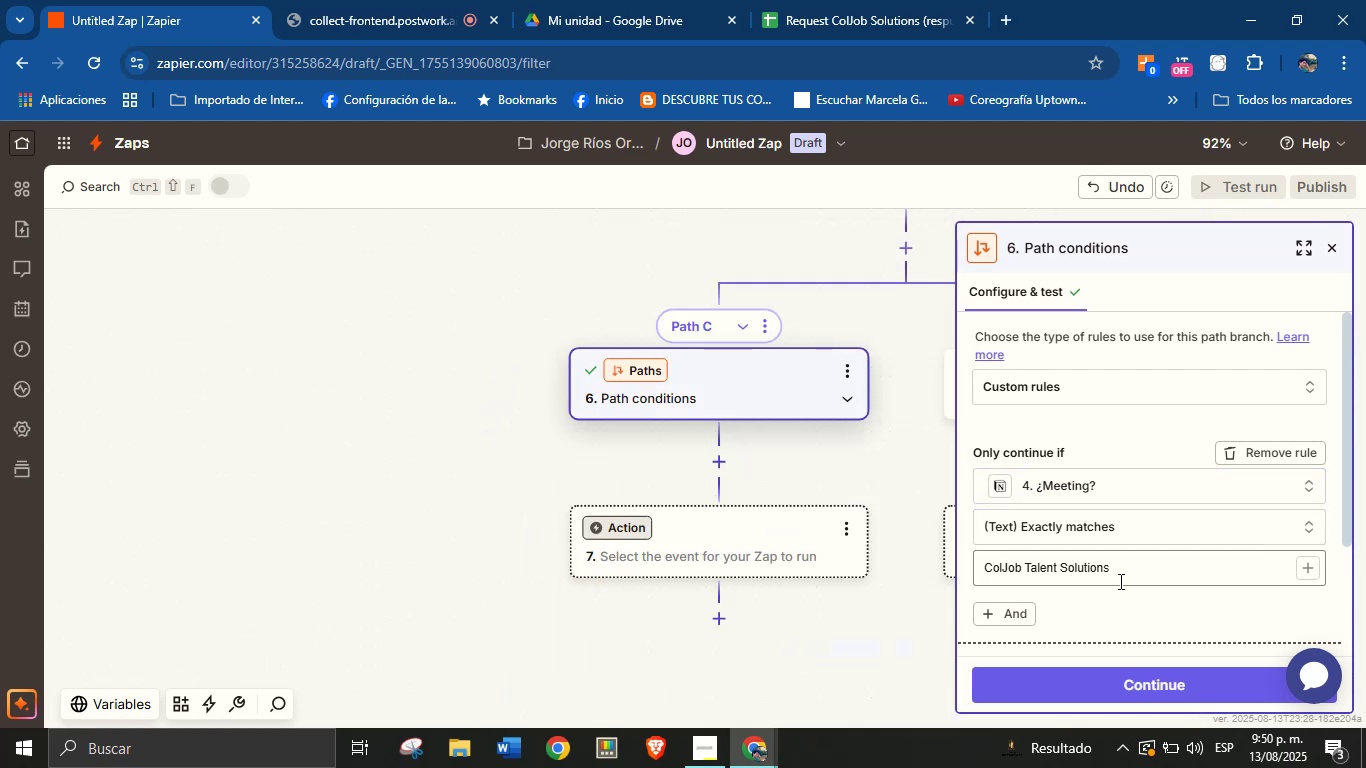 
left_click([1118, 532])
 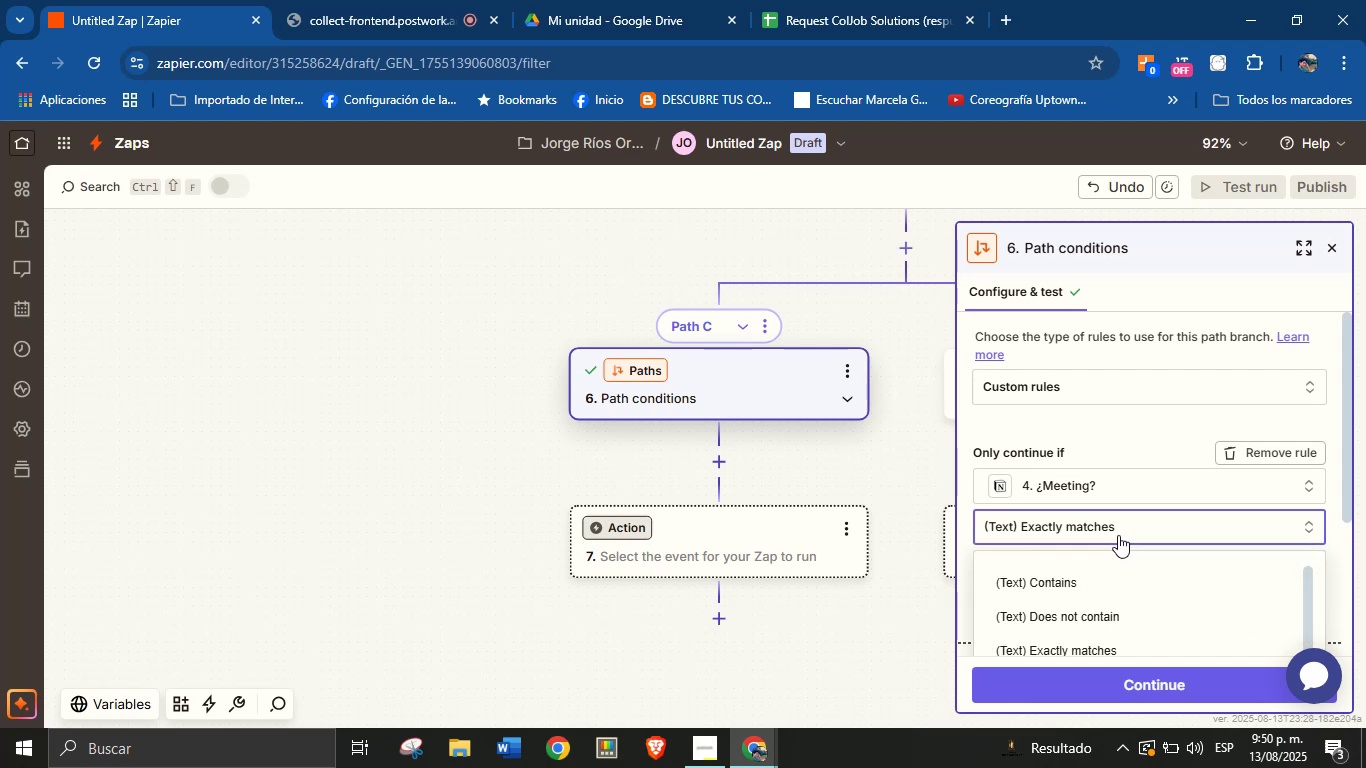 
scroll: coordinate [1101, 501], scroll_direction: down, amount: 8.0
 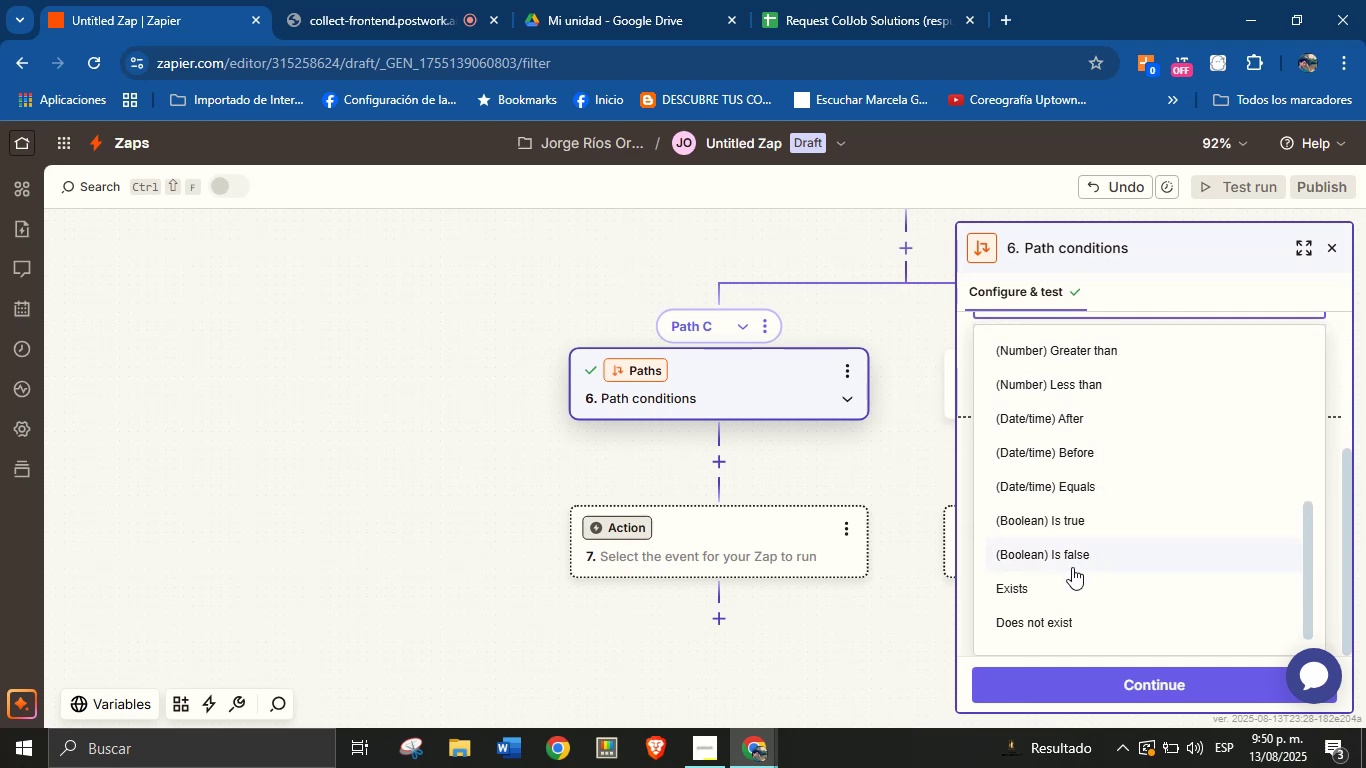 
left_click([1051, 587])
 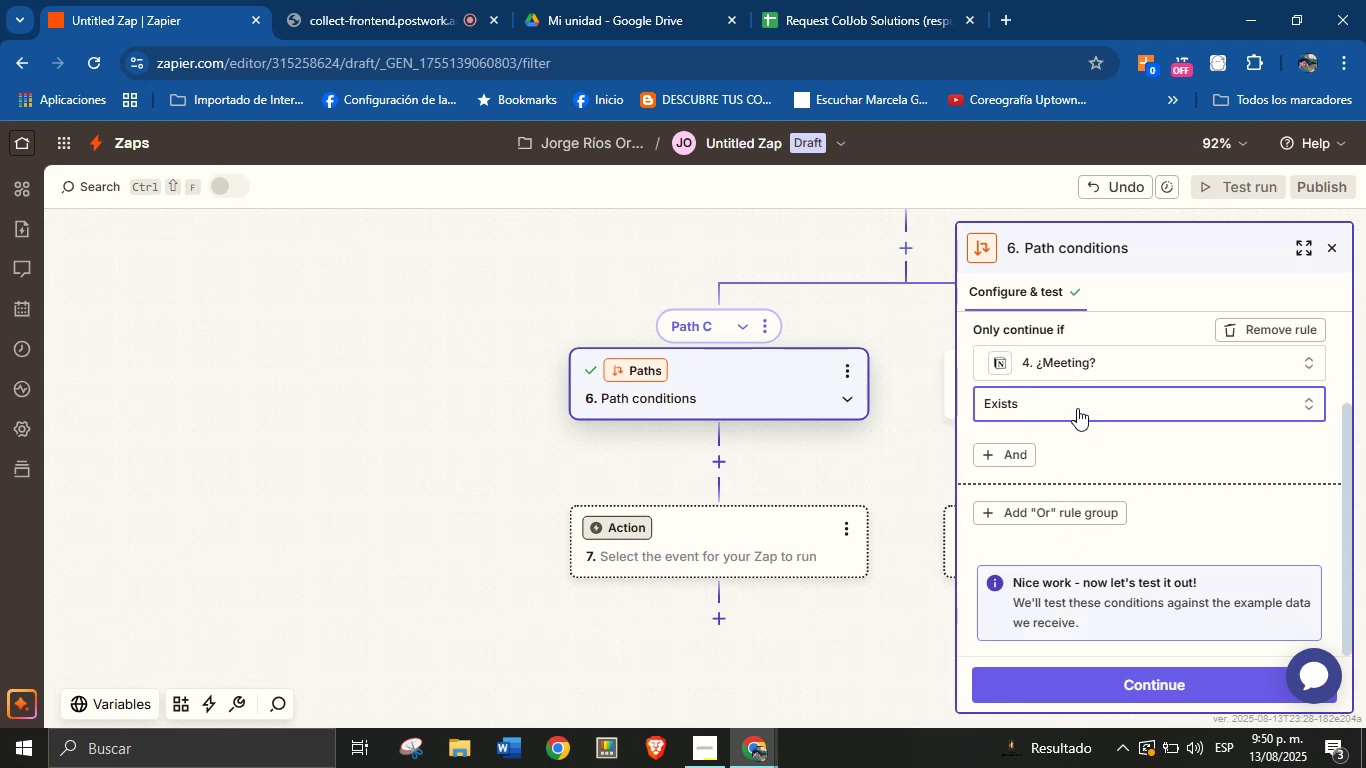 
left_click([1092, 450])
 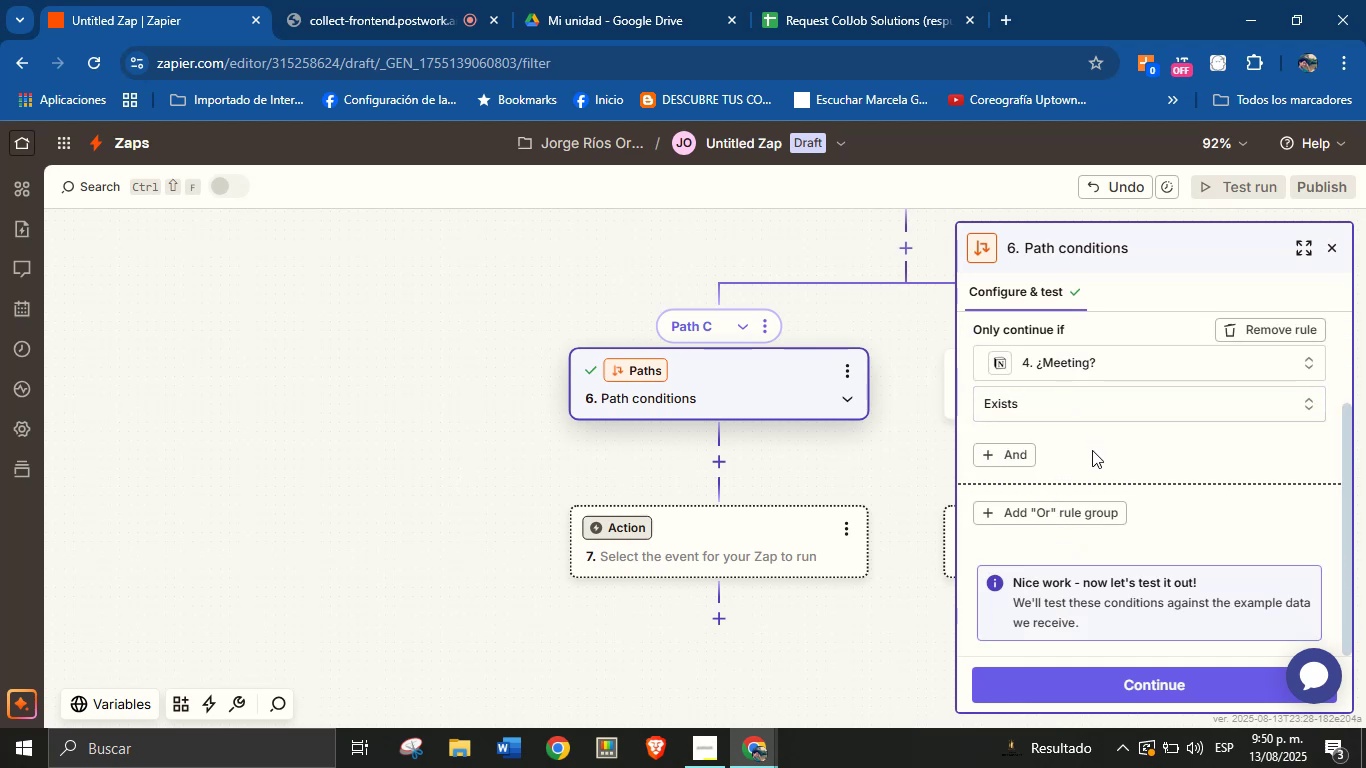 
scroll: coordinate [1093, 460], scroll_direction: down, amount: 2.0
 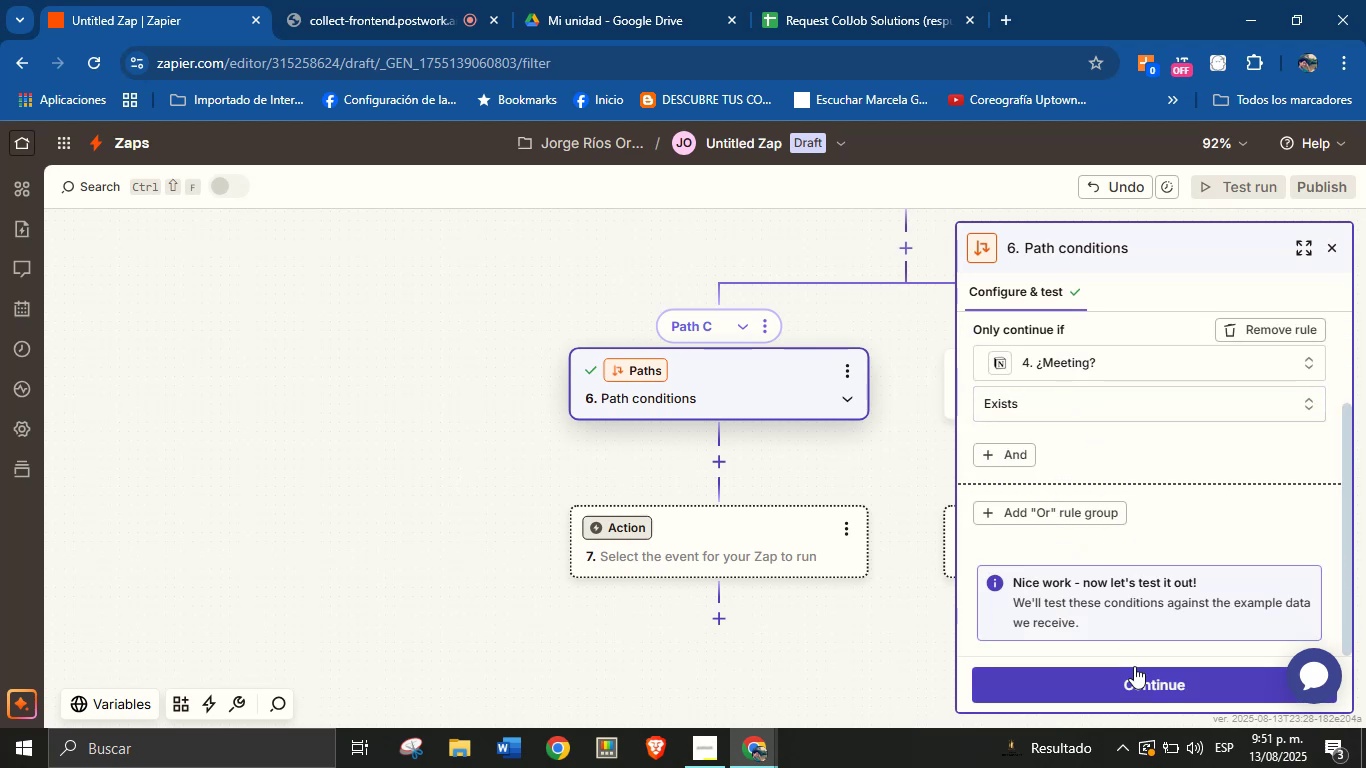 
left_click([1134, 667])
 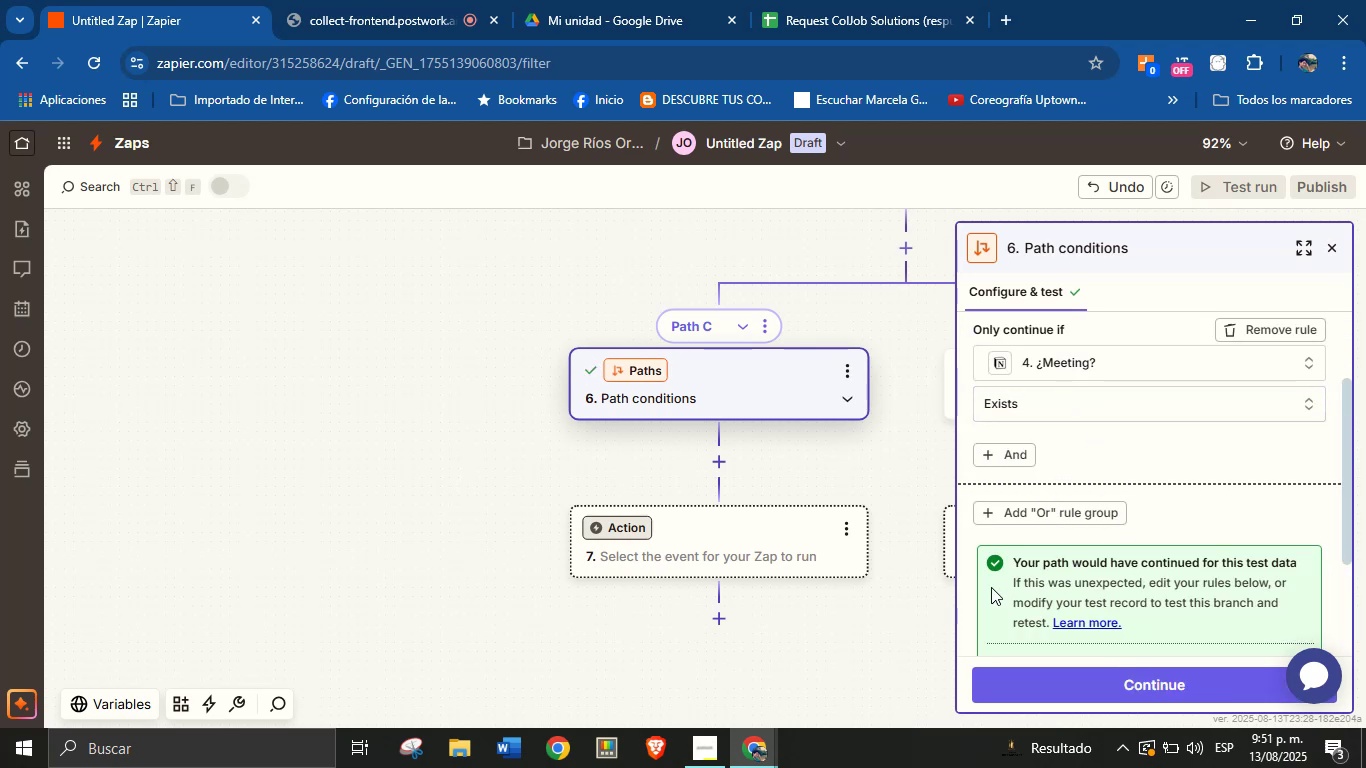 
scroll: coordinate [1035, 495], scroll_direction: down, amount: 2.0
 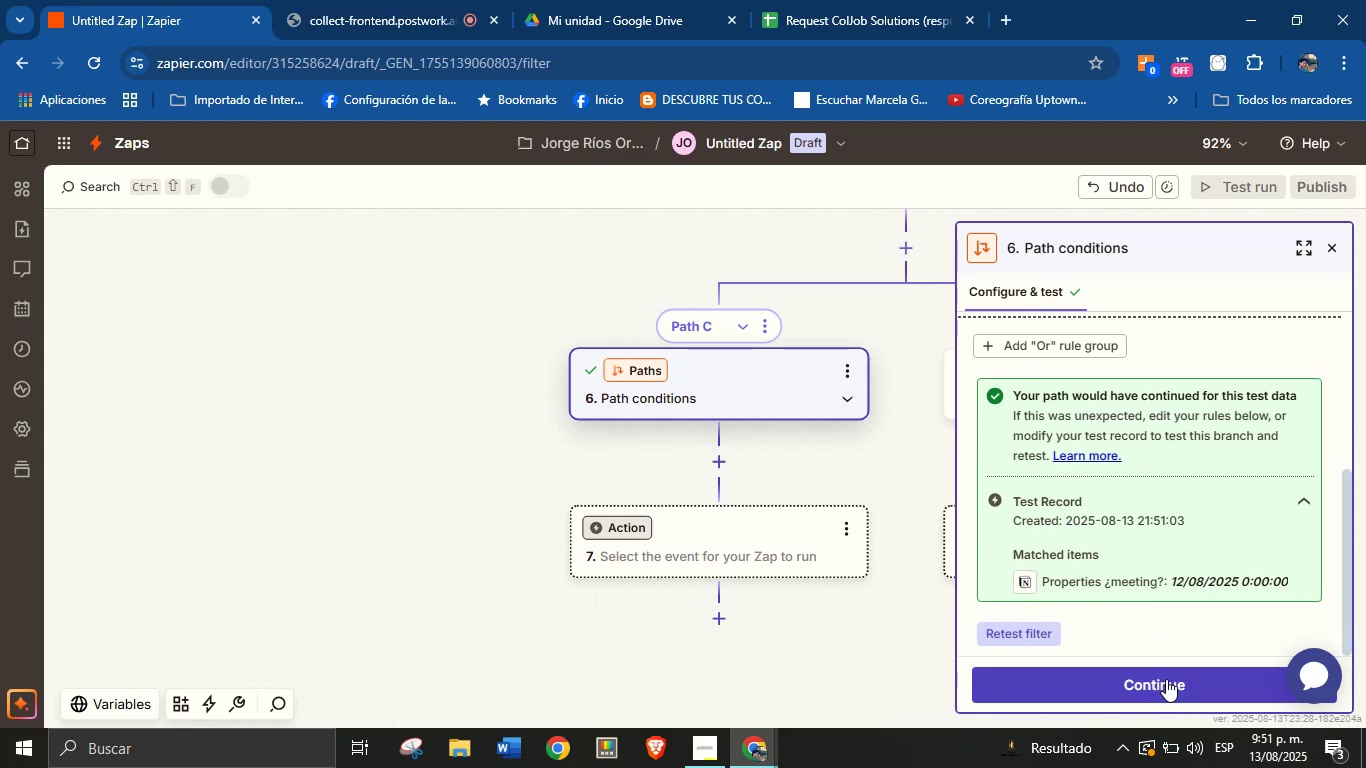 
left_click([1166, 683])
 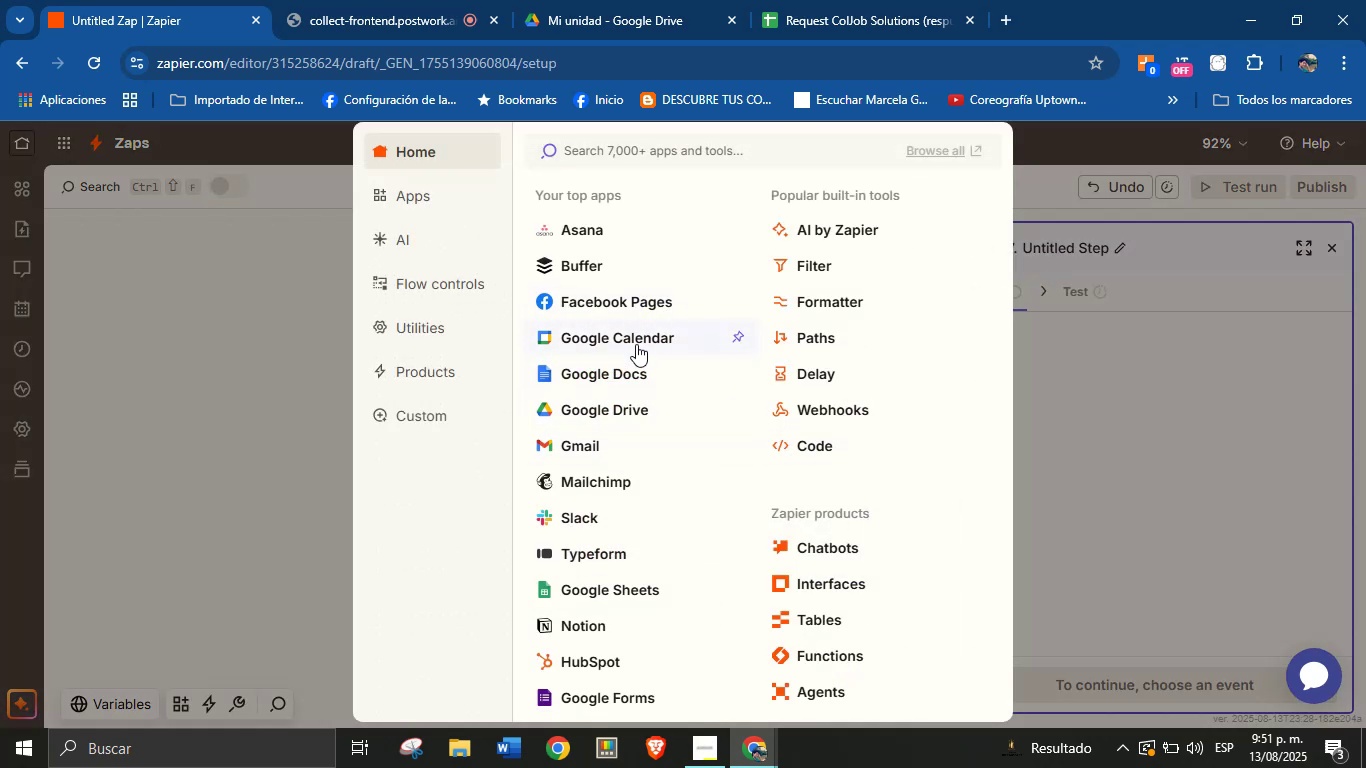 
wait(7.23)
 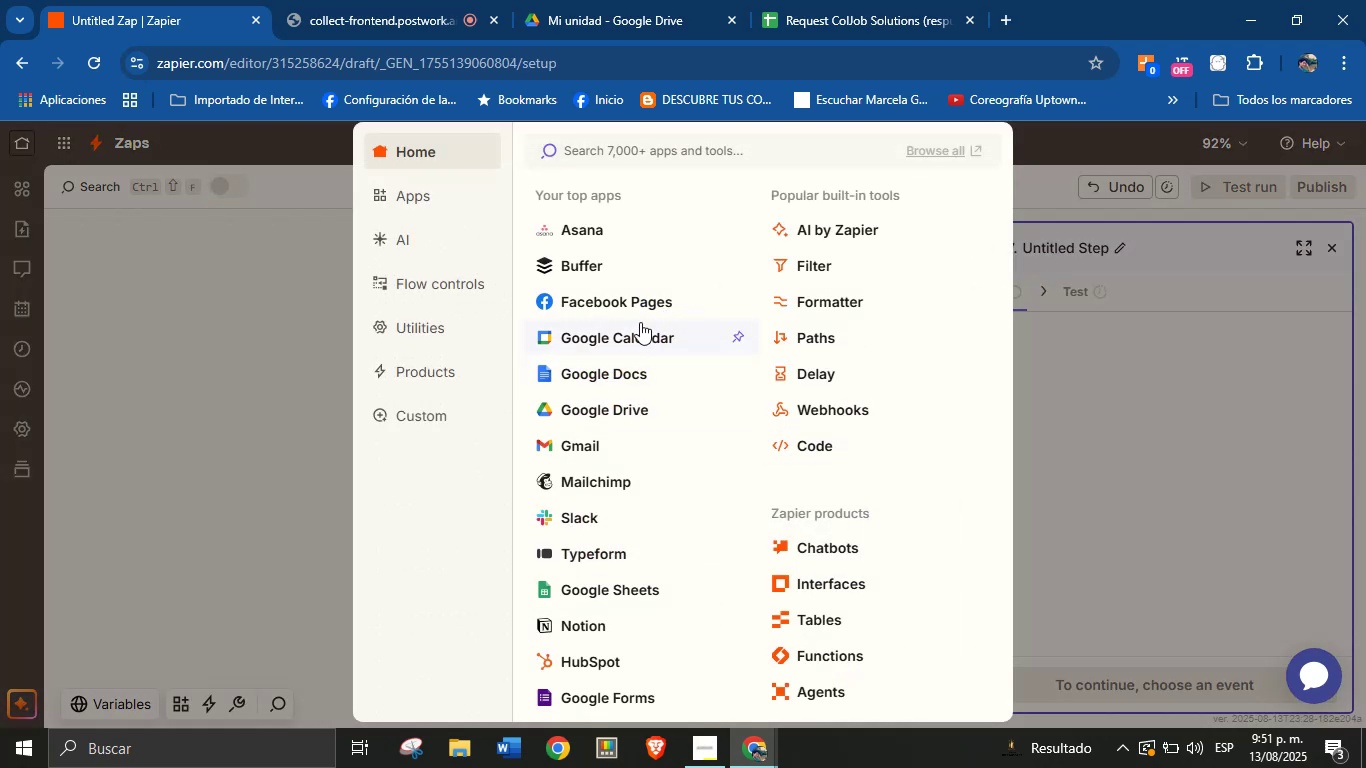 
left_click([636, 340])
 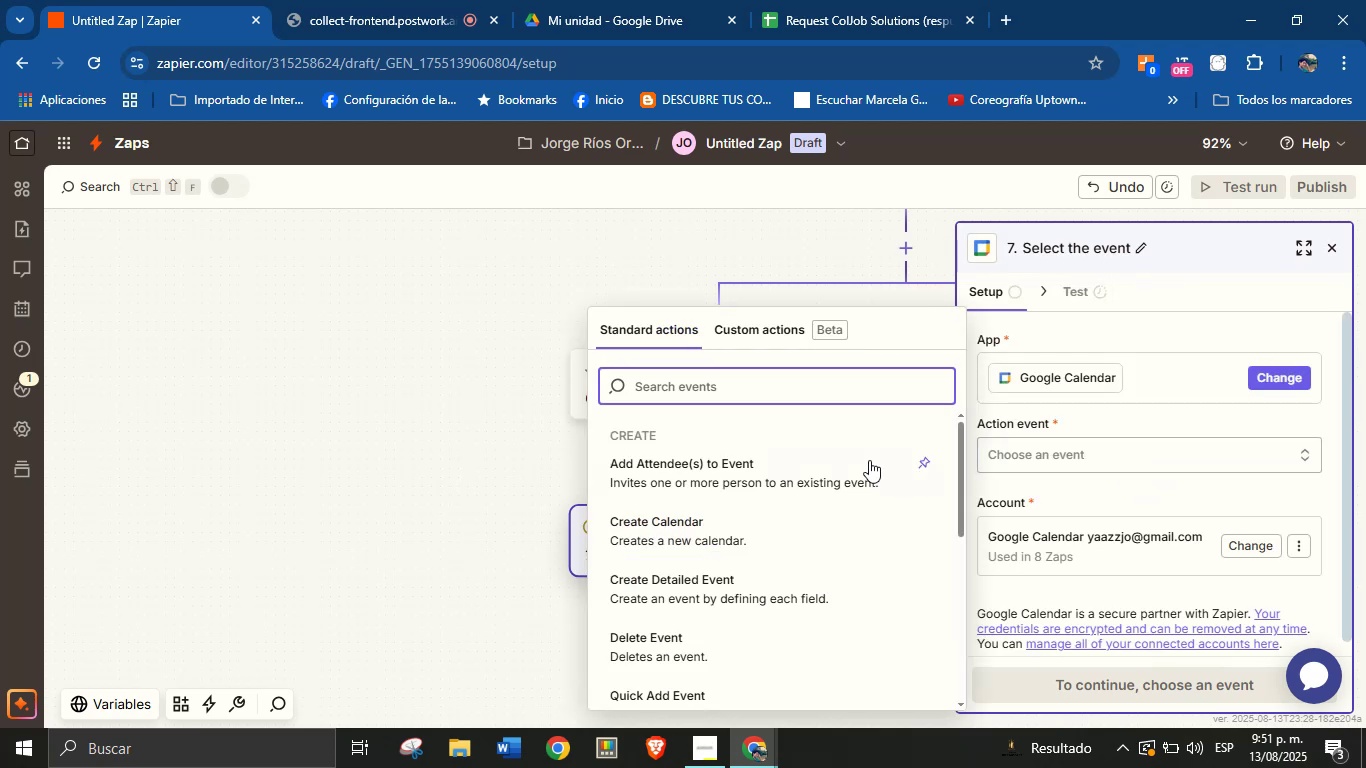 
wait(5.5)
 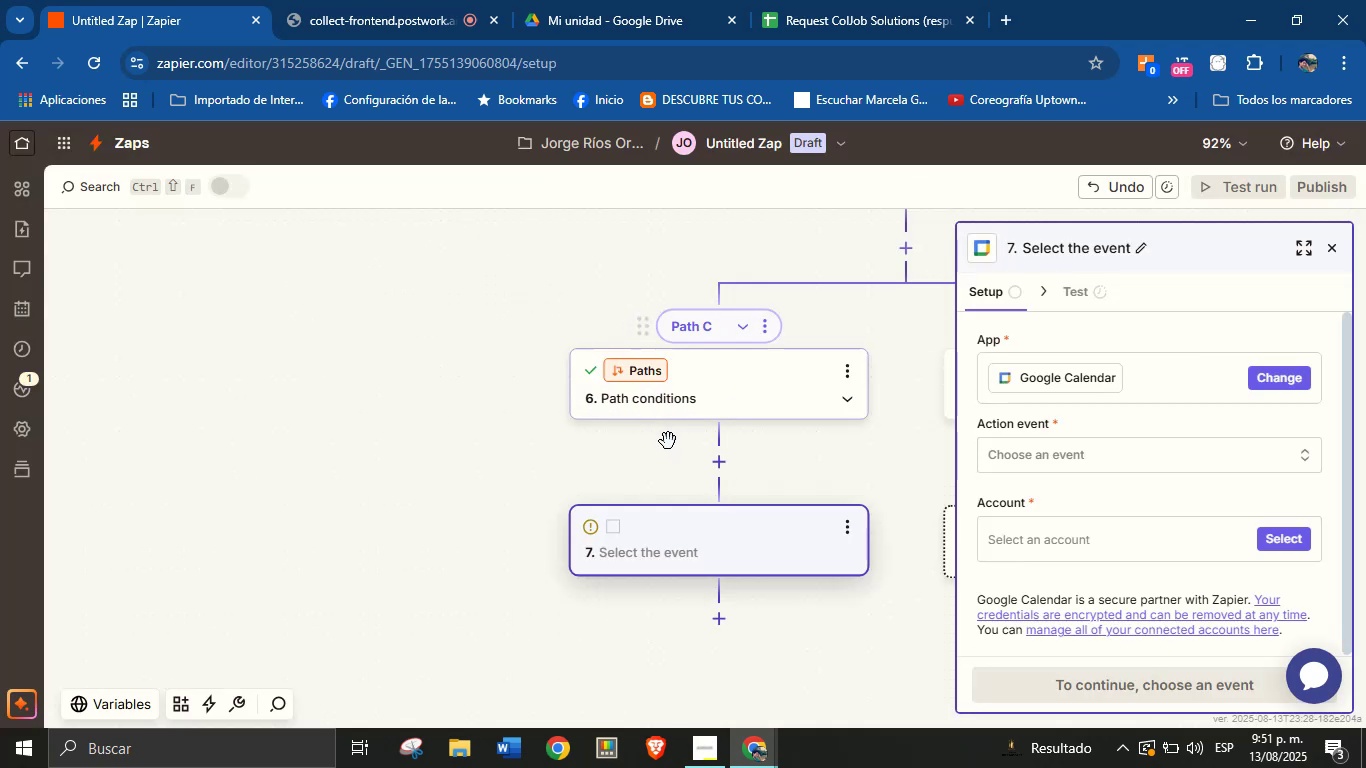 
type(sen)
key(Backspace)
key(Backspace)
key(Backspace)
 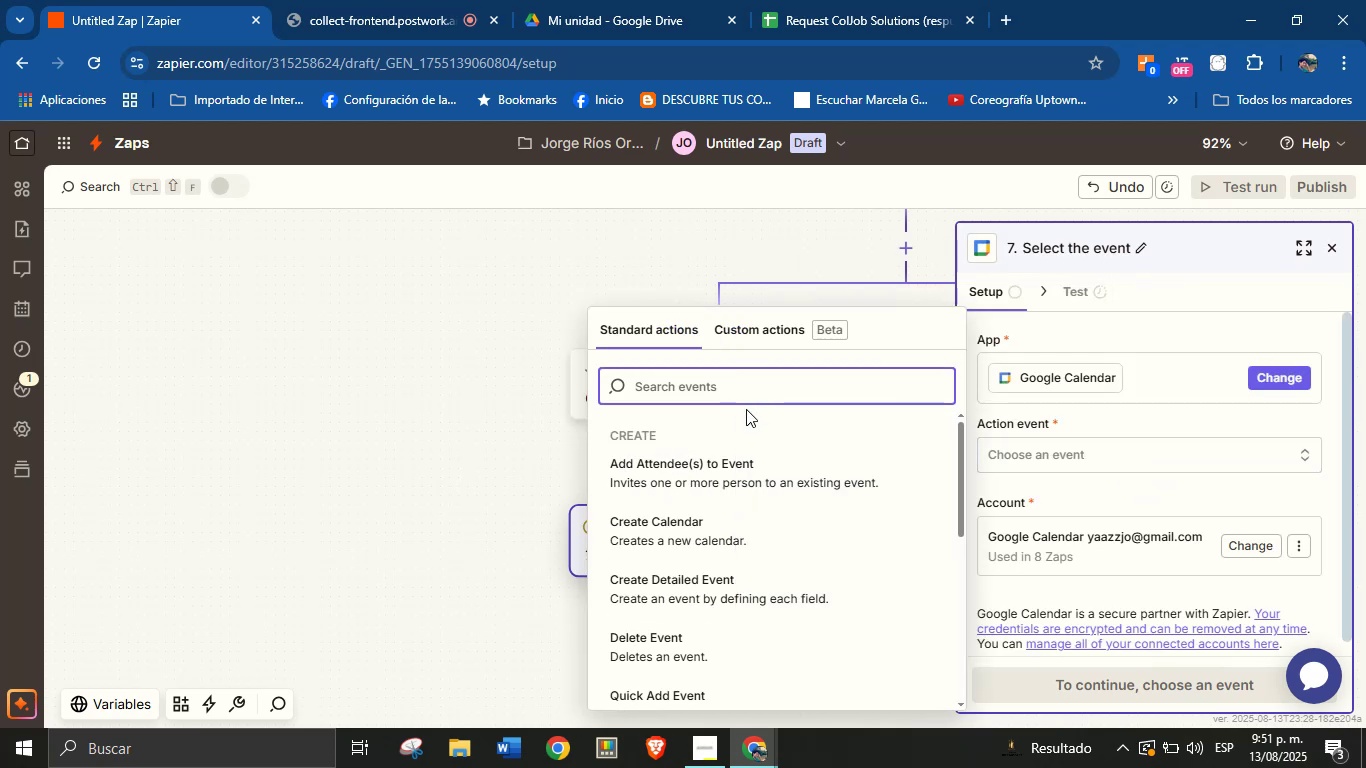 
left_click([734, 572])
 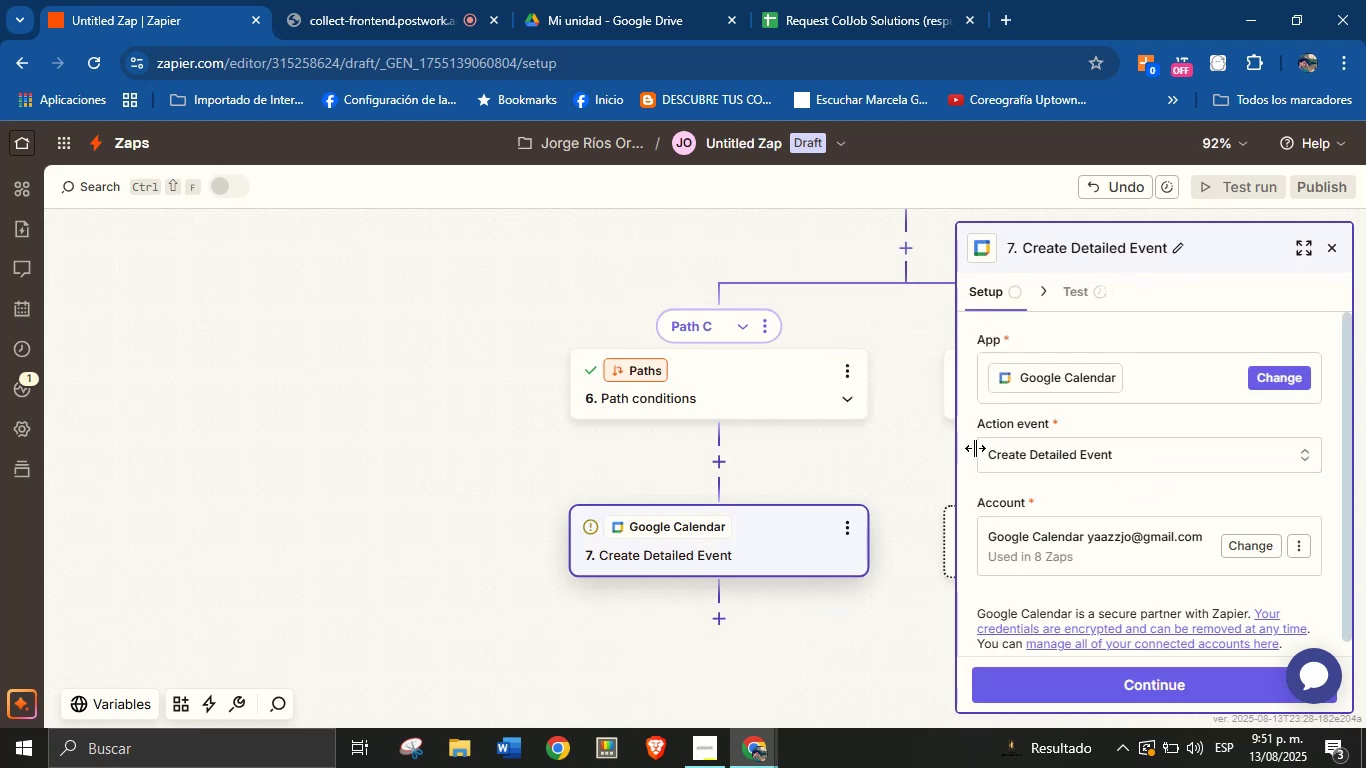 
scroll: coordinate [1036, 425], scroll_direction: down, amount: 2.0
 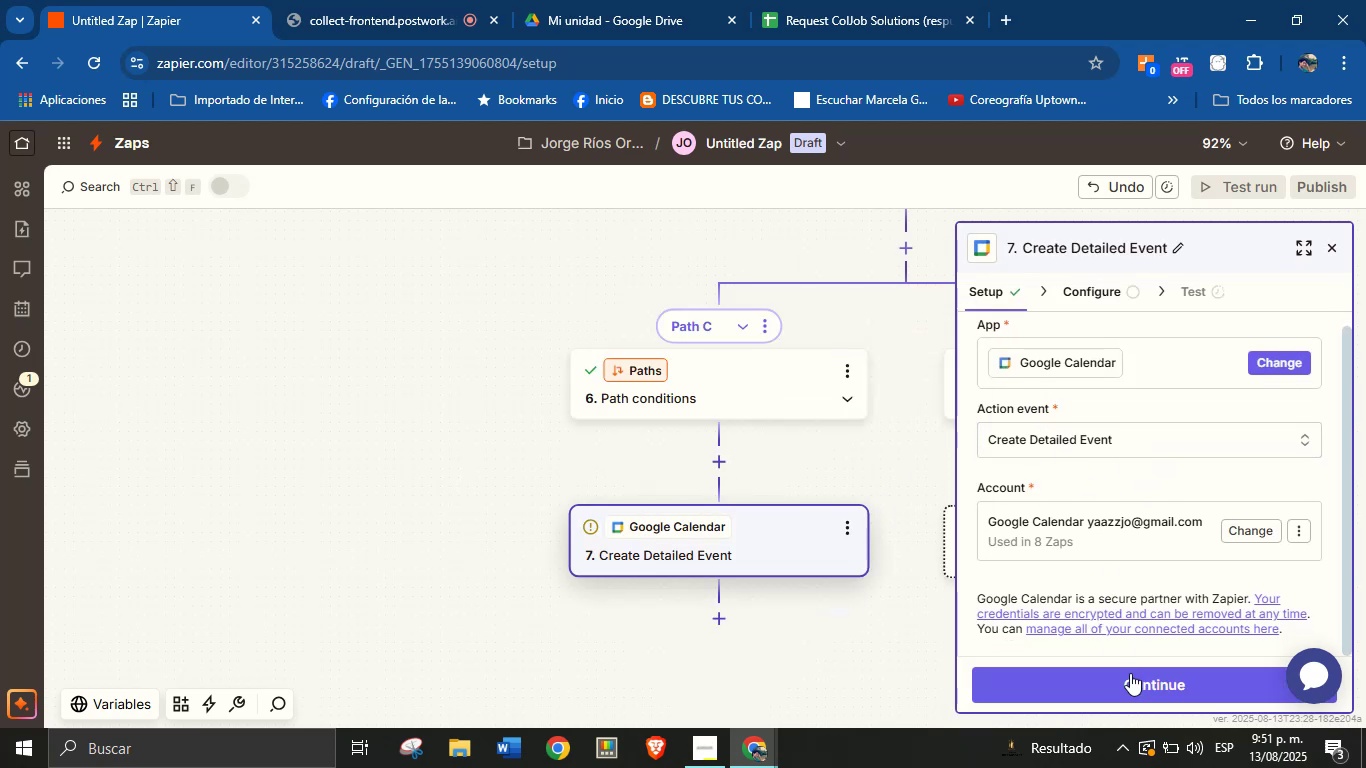 
left_click([1140, 684])
 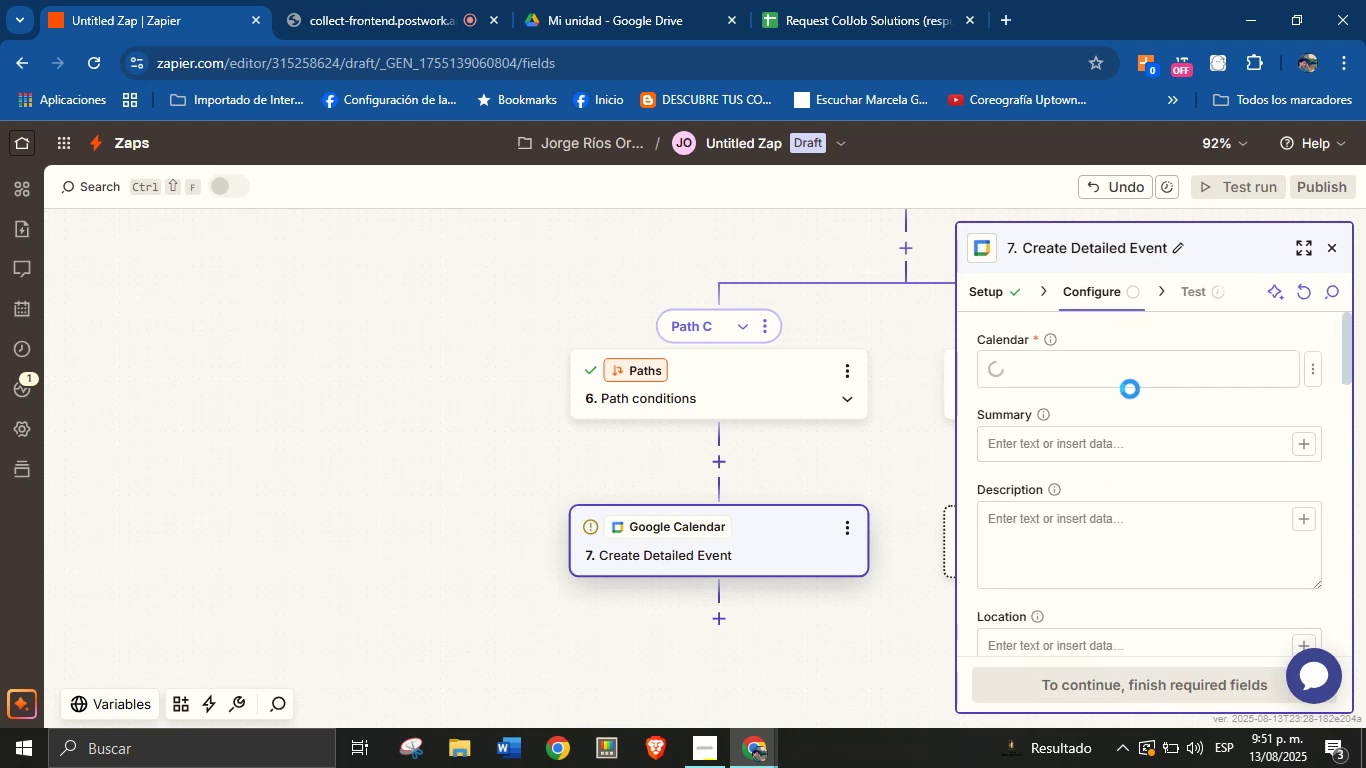 
left_click([1124, 369])
 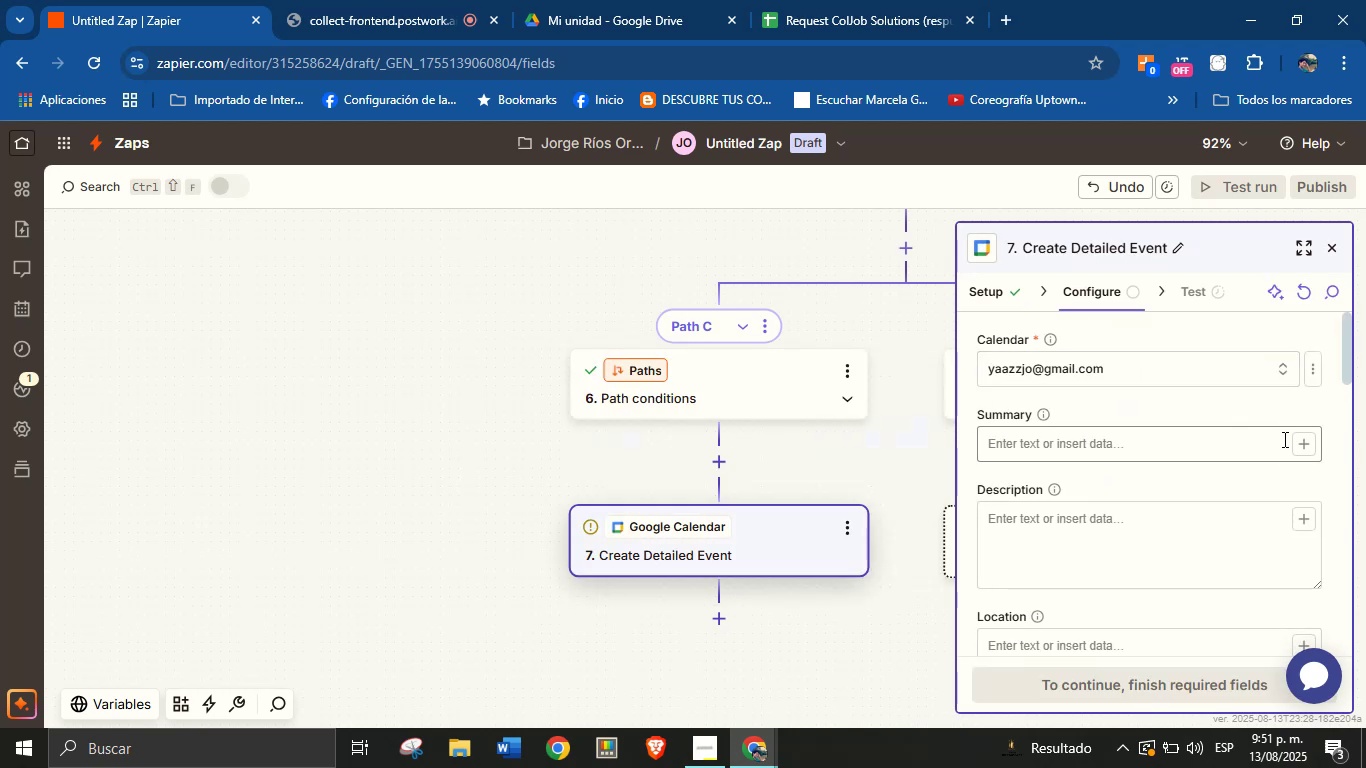 
left_click([1294, 446])
 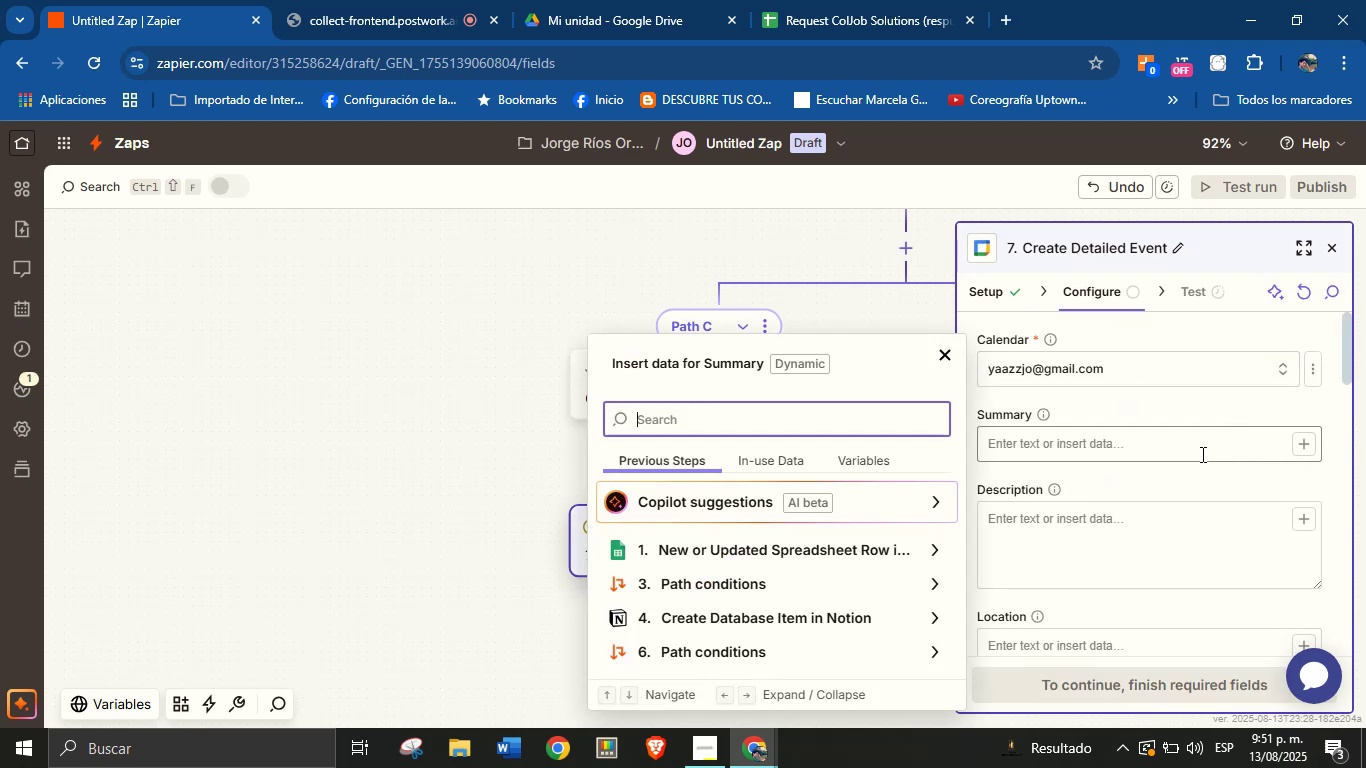 
left_click([1131, 454])
 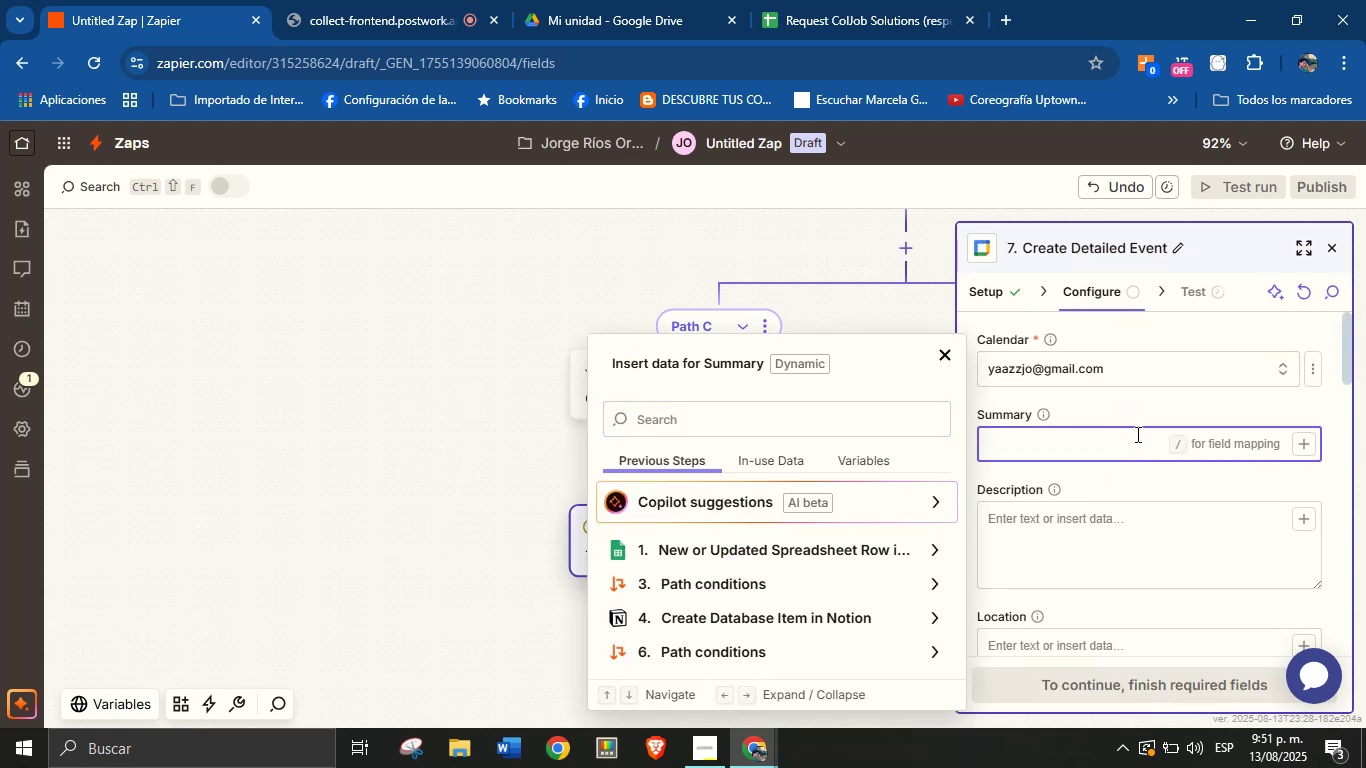 
type(New request service type )
 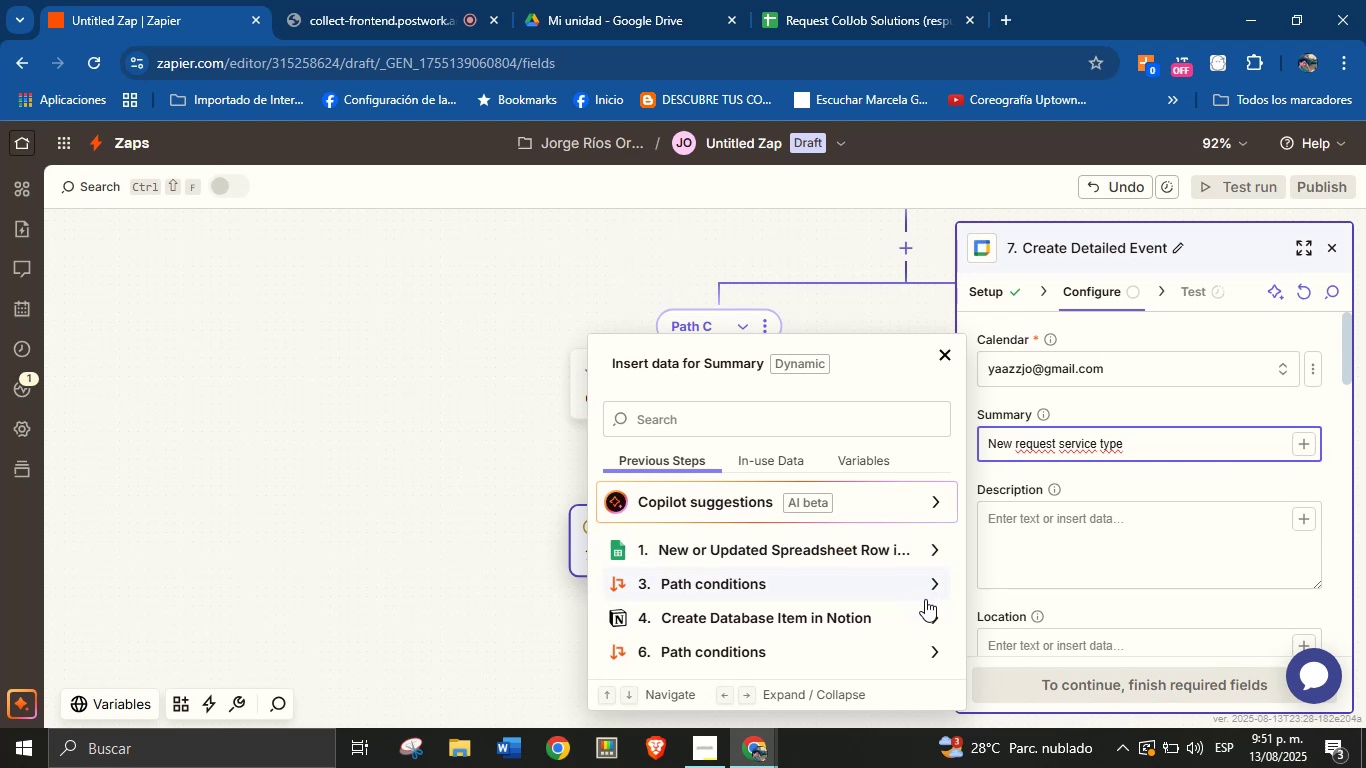 
wait(6.65)
 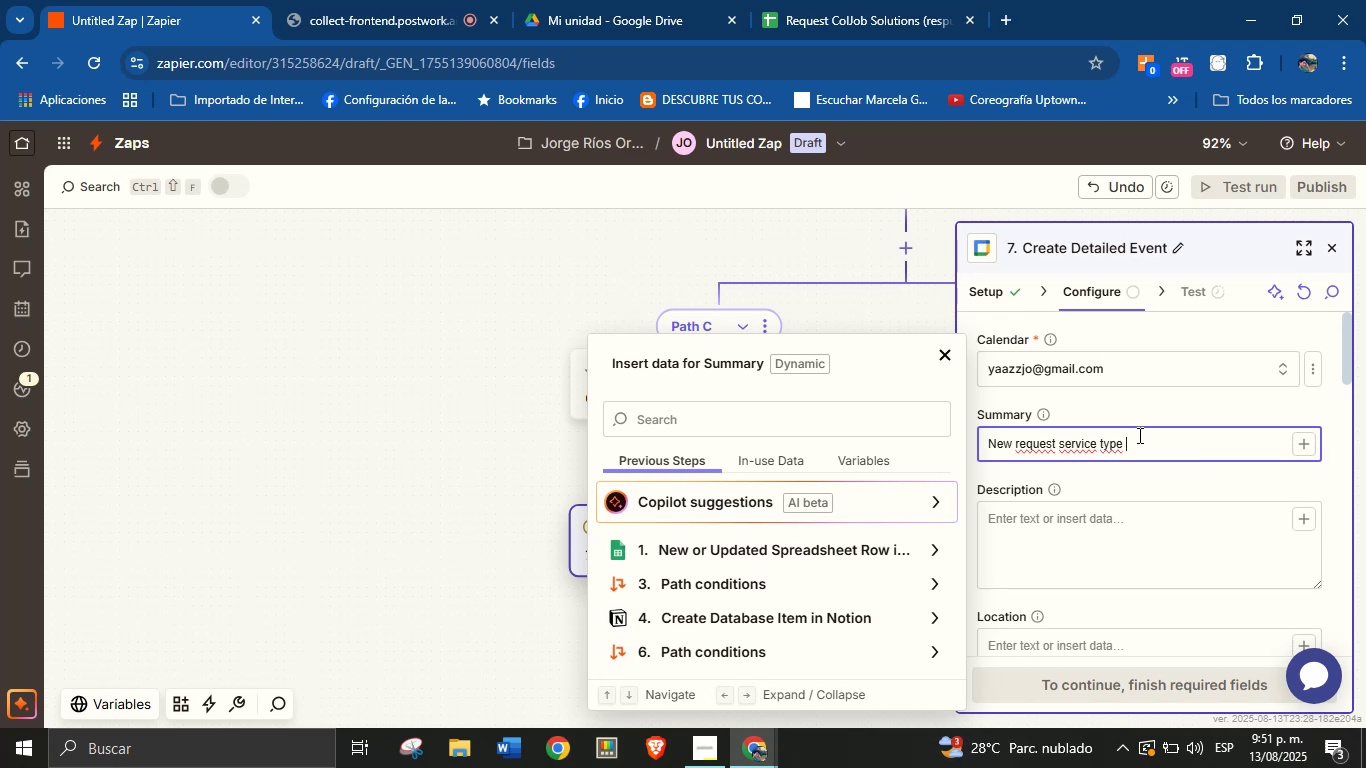 
left_click([930, 610])
 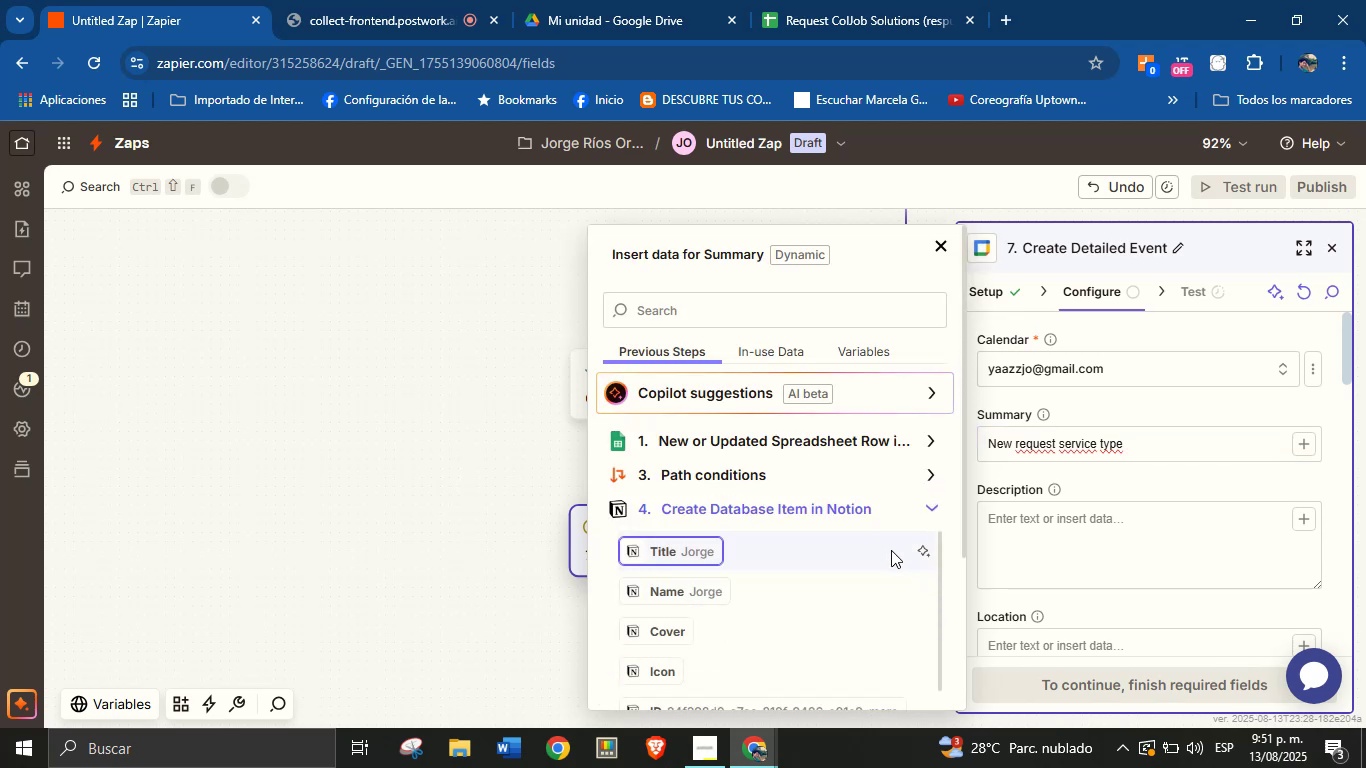 
scroll: coordinate [768, 604], scroll_direction: down, amount: 5.0
 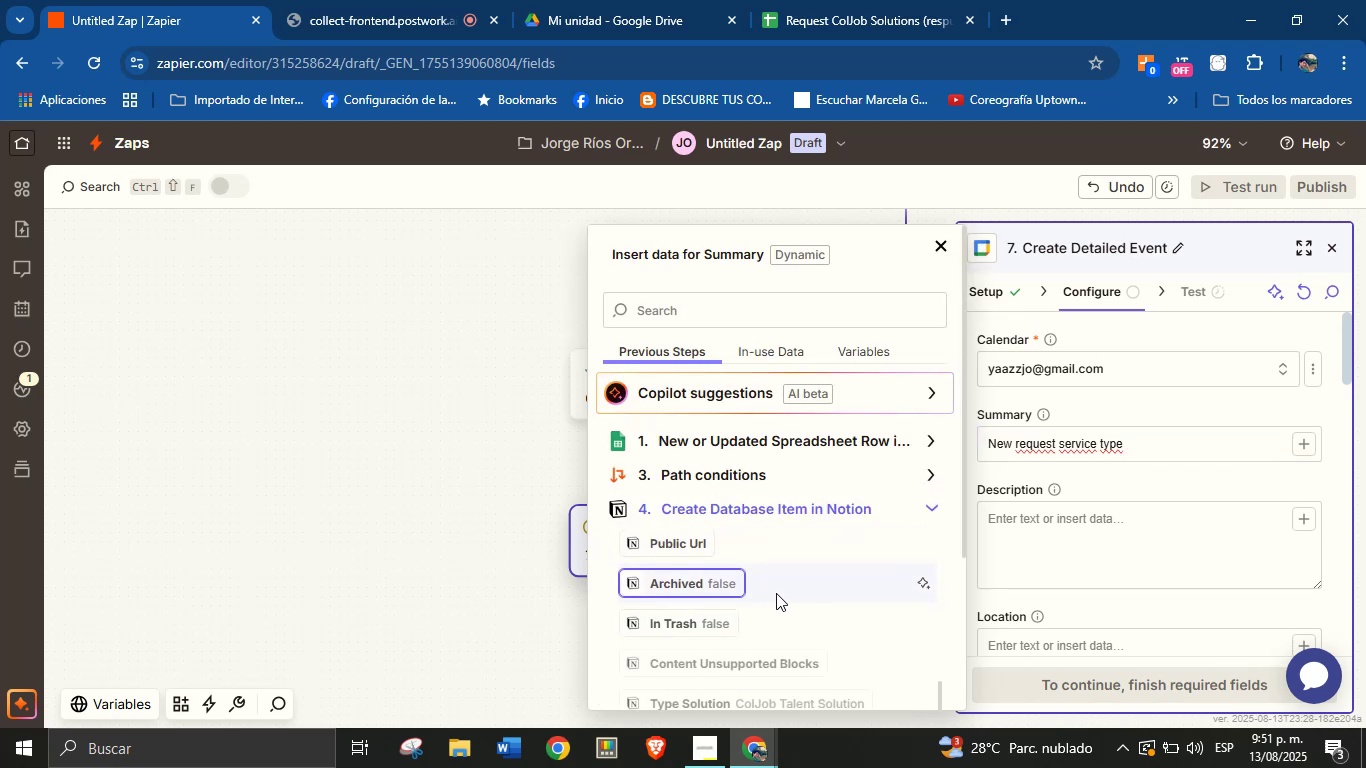 
scroll: coordinate [778, 592], scroll_direction: none, amount: 0.0
 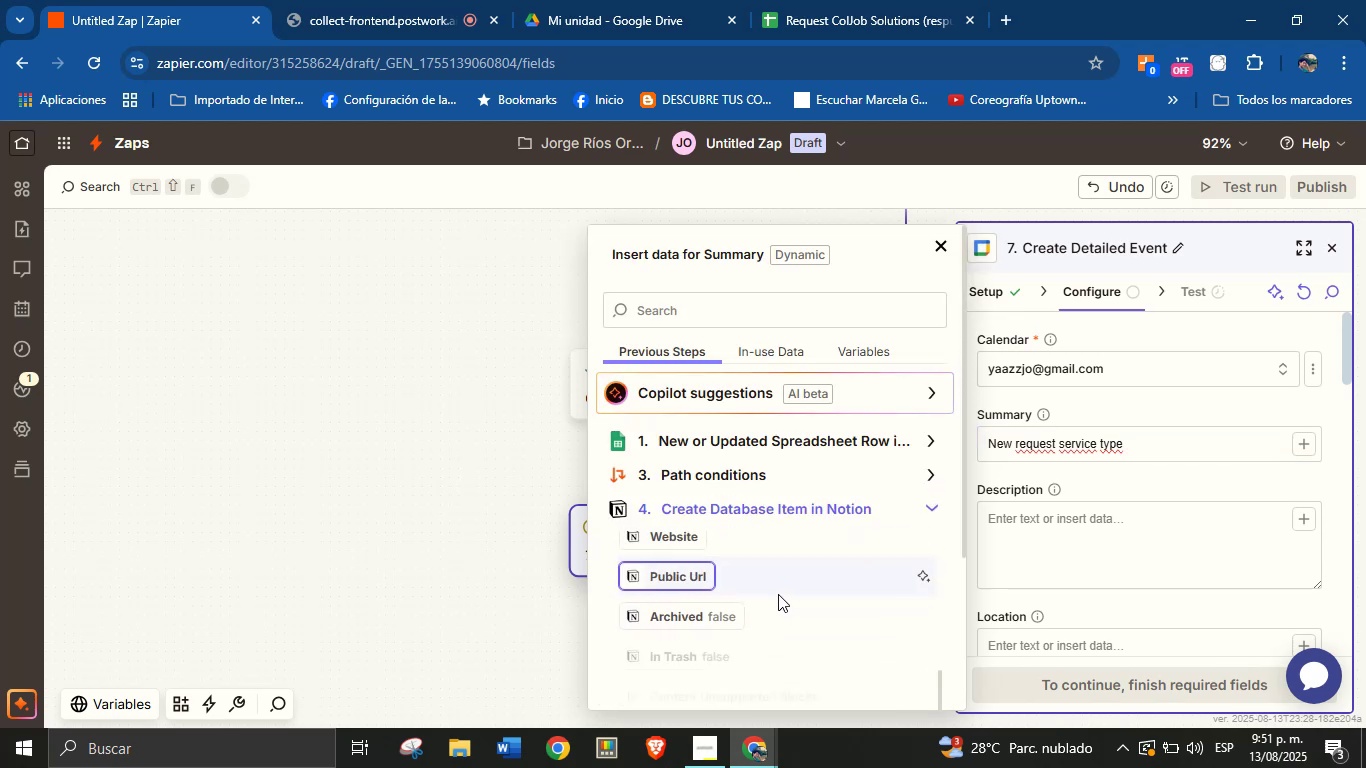 
scroll: coordinate [778, 599], scroll_direction: down, amount: 1.0
 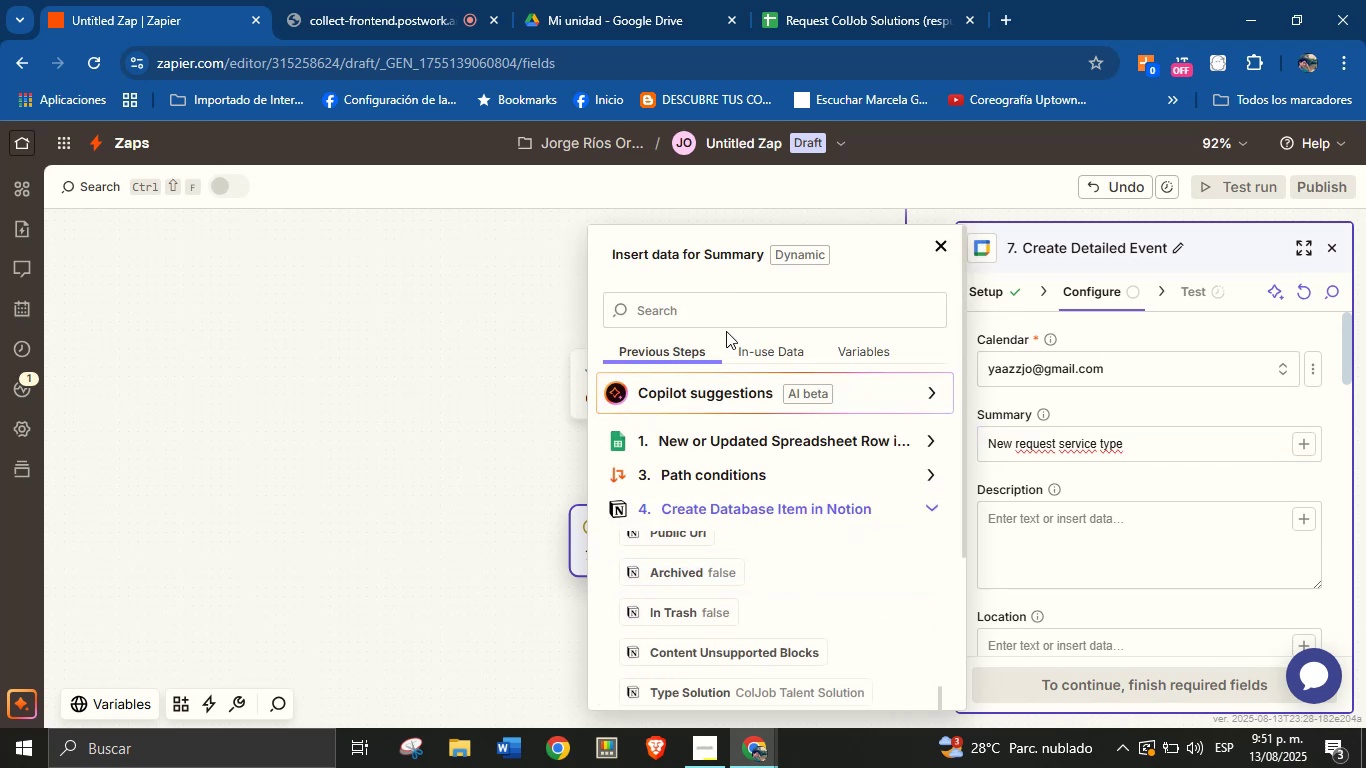 
double_click([729, 318])
 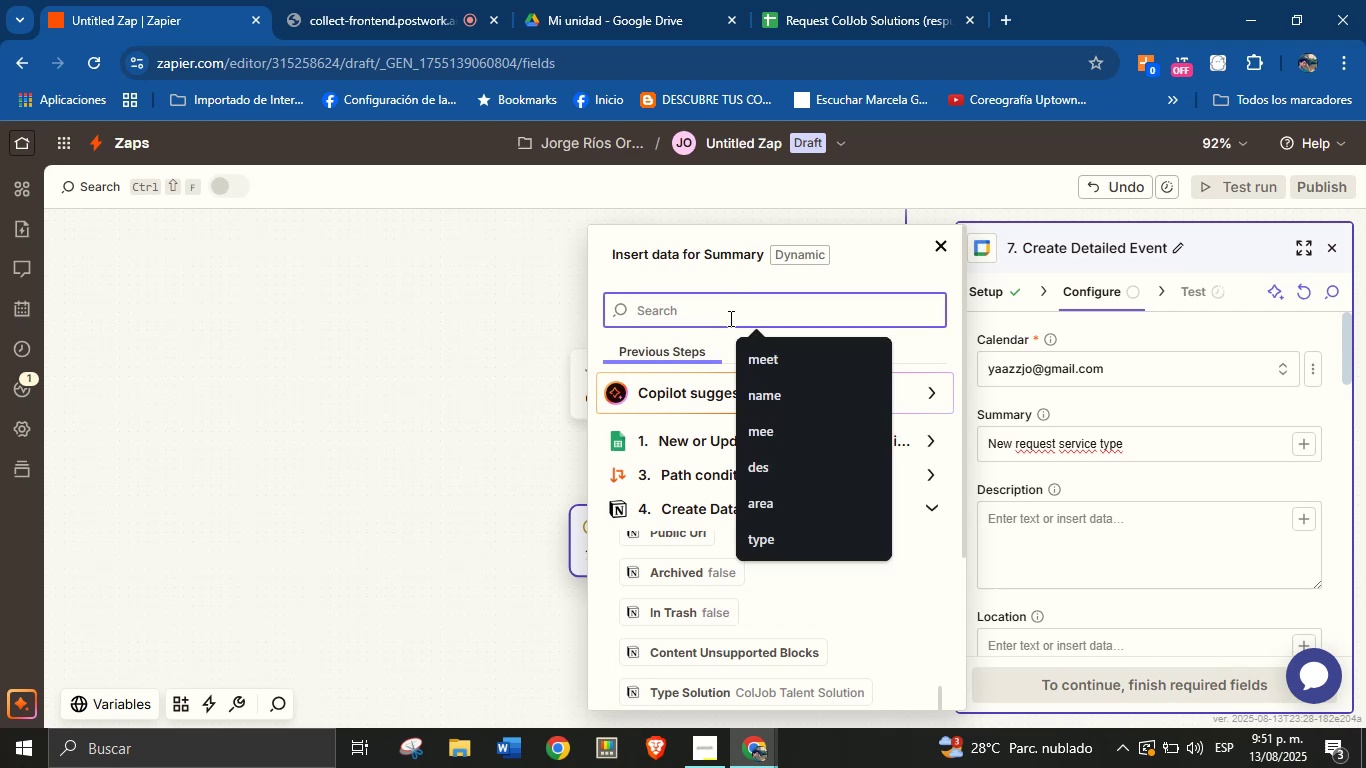 
type(ty)
 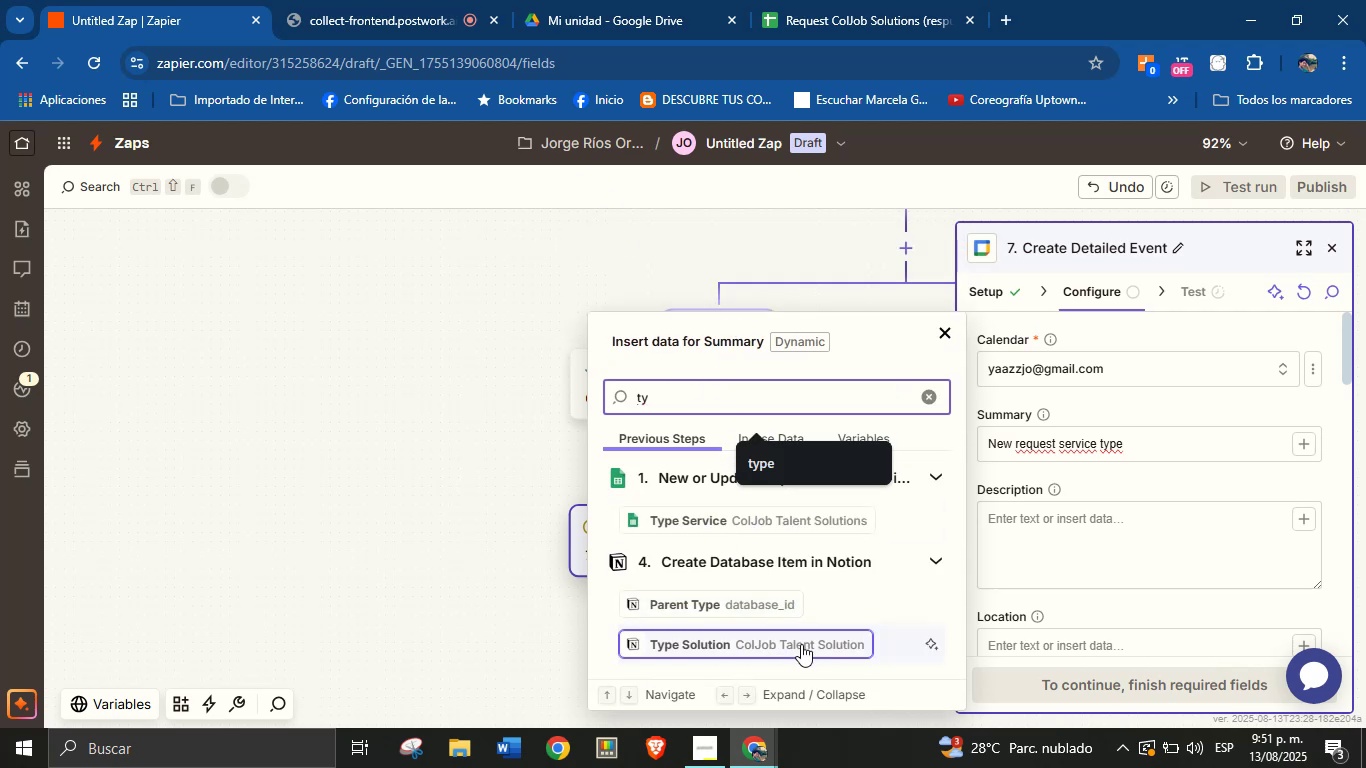 
left_click([785, 640])
 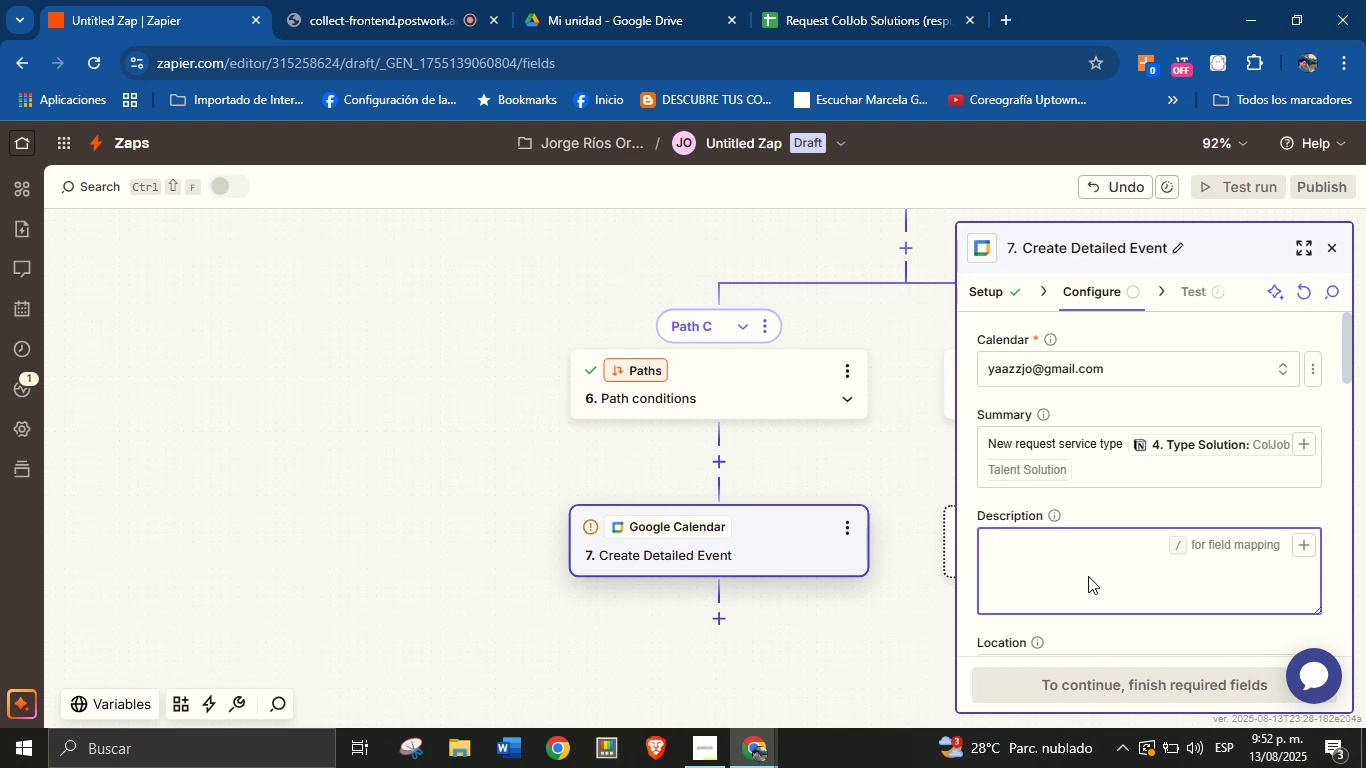 
wait(46.94)
 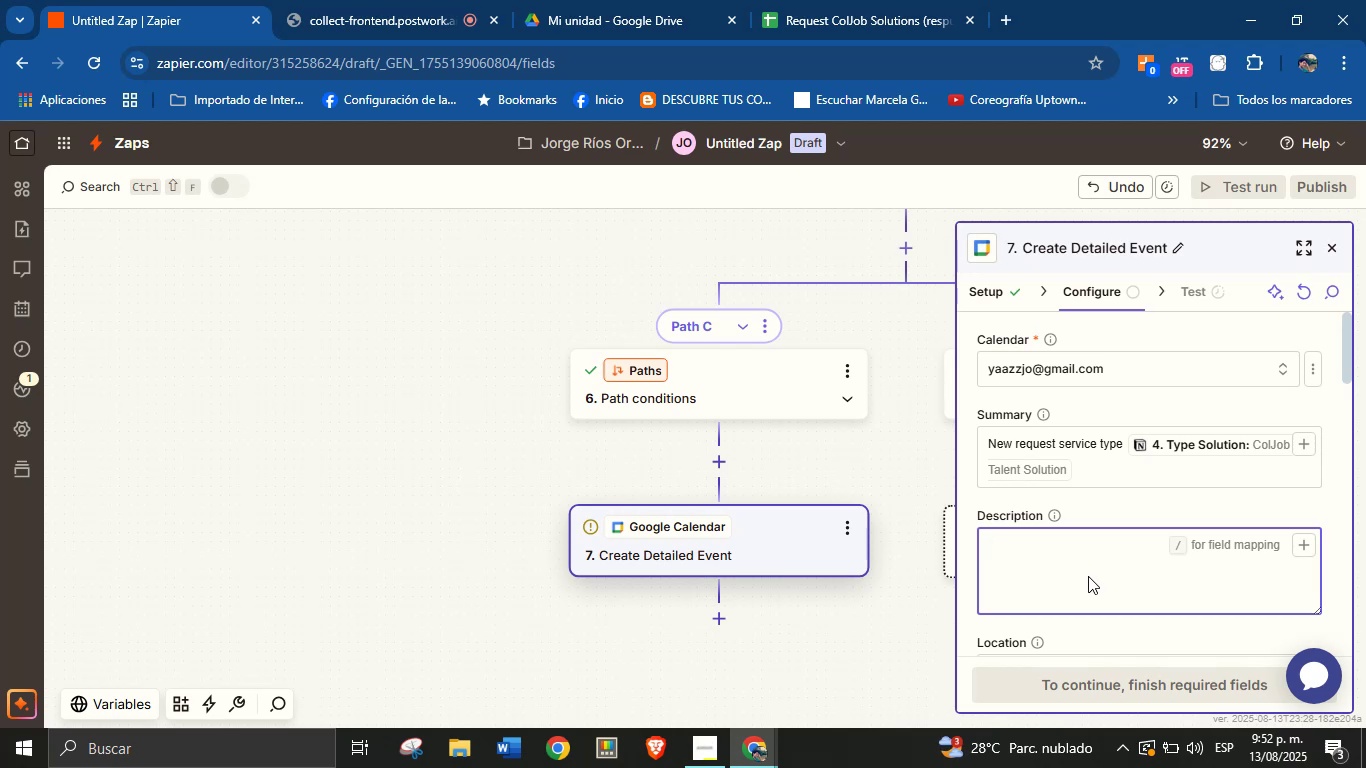 
type(New request )
 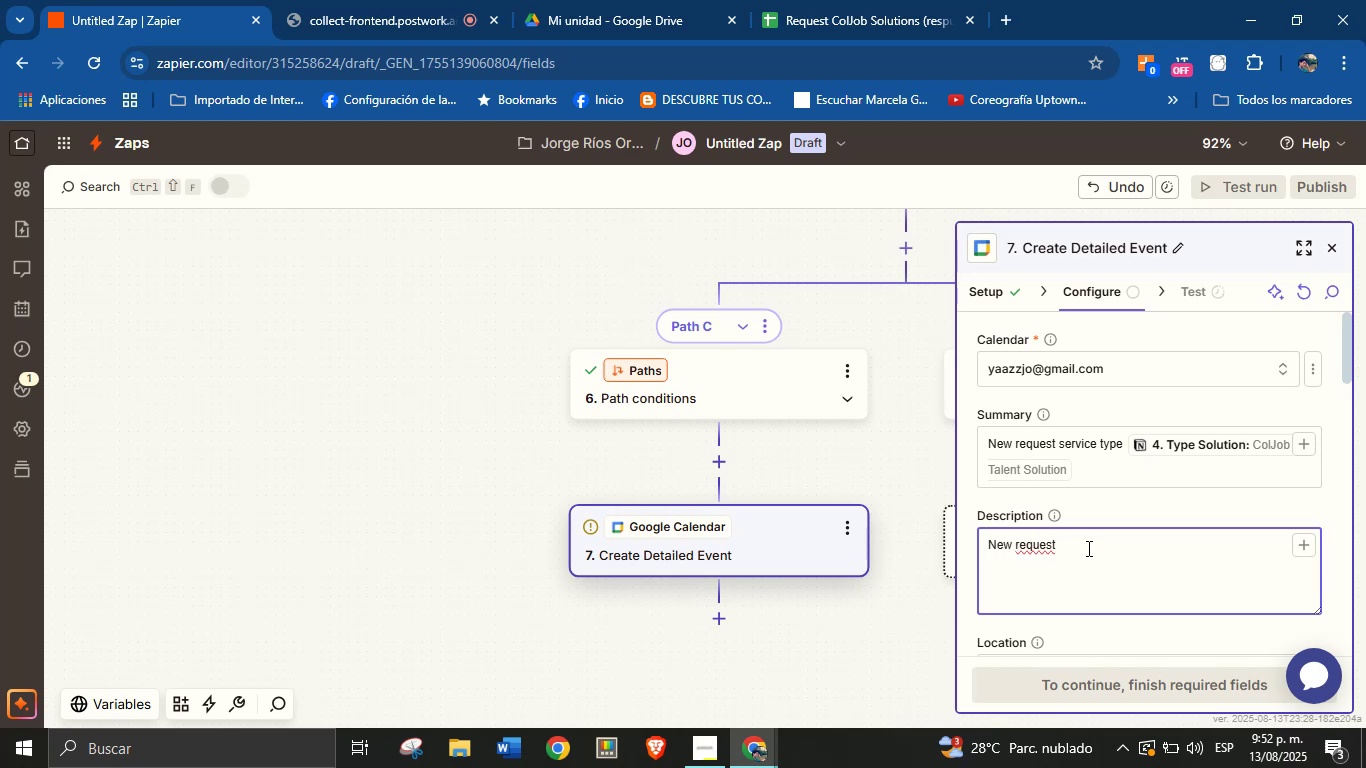 
wait(5.74)
 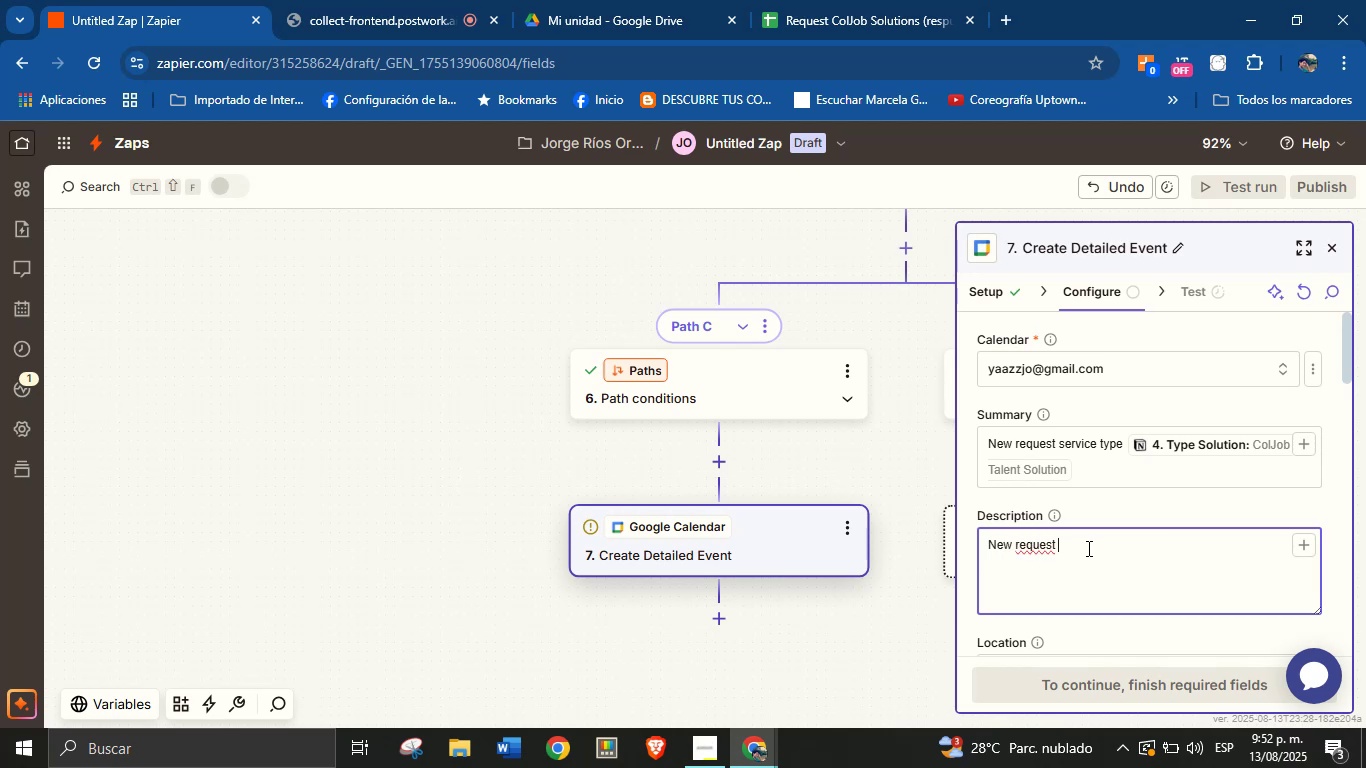 
type(type )
 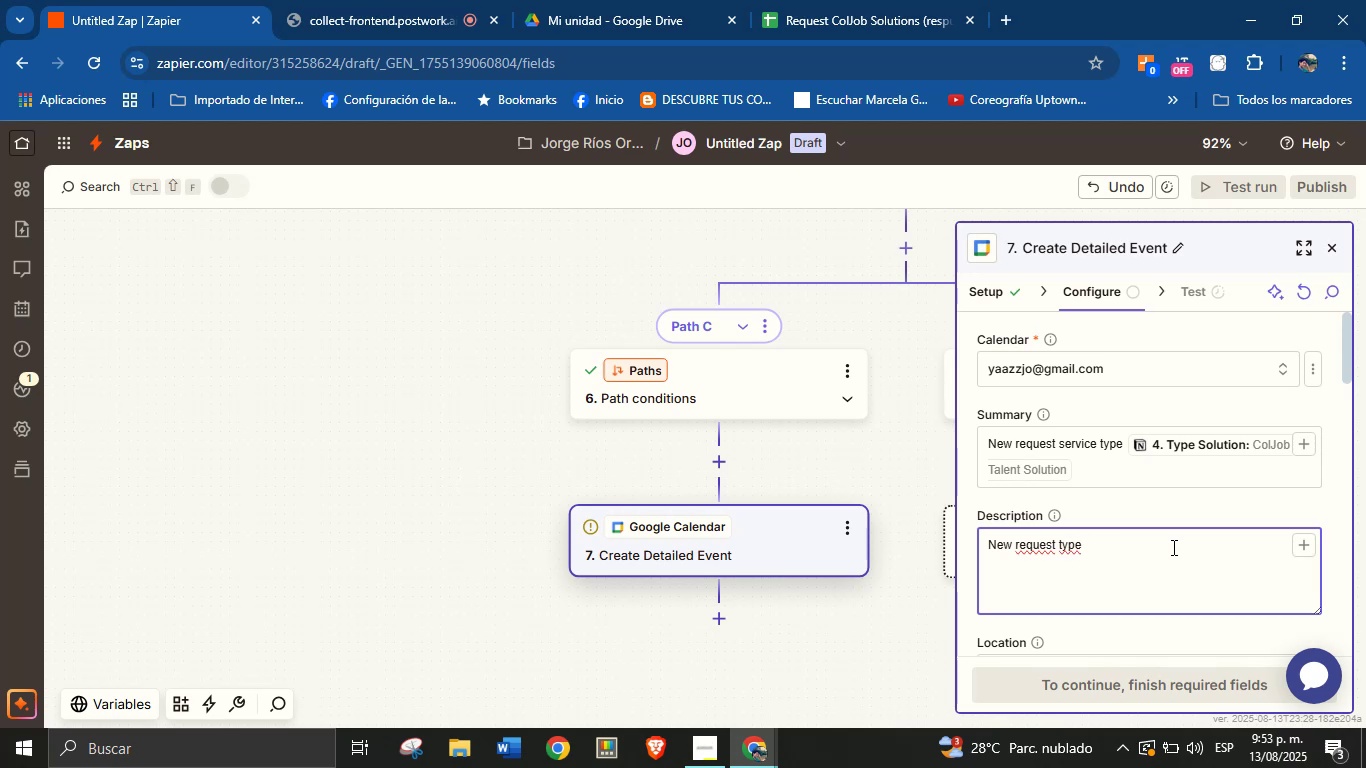 
type(talent)
 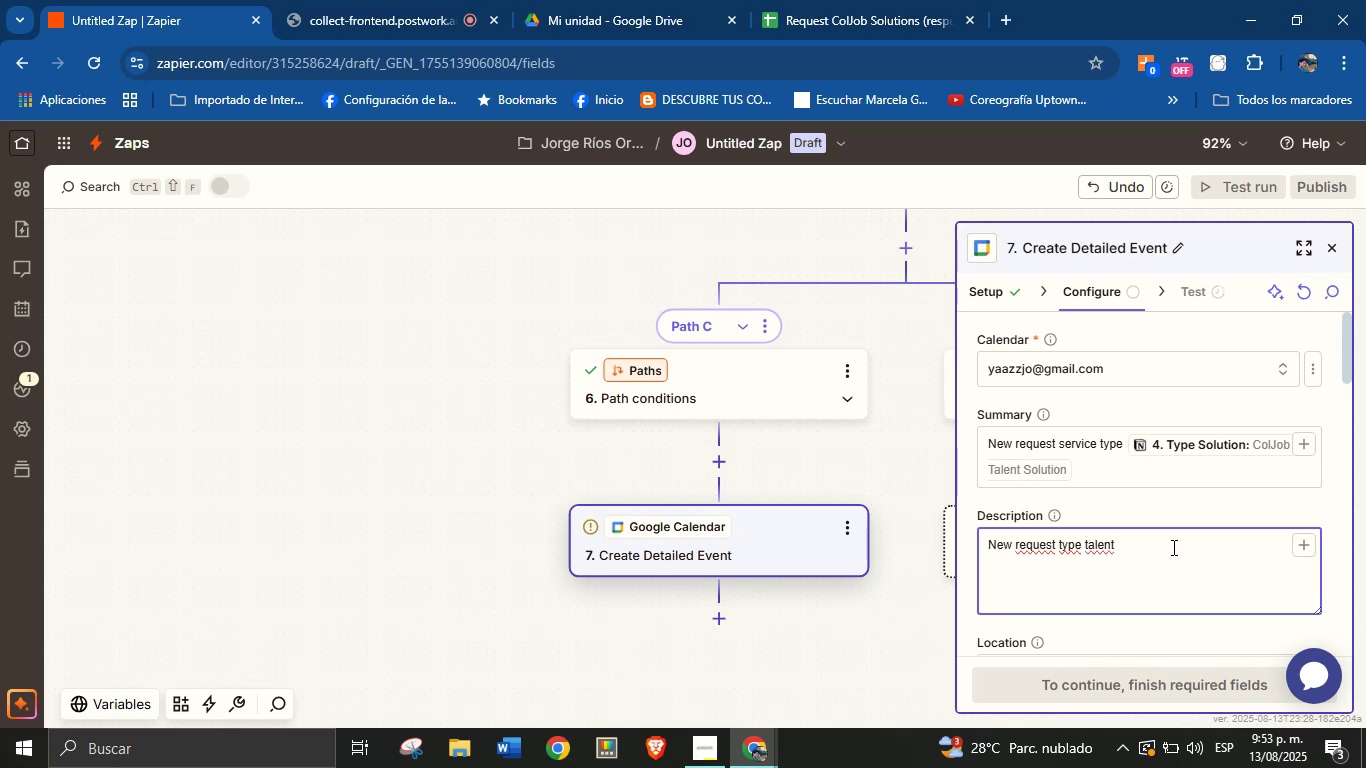 
key(Enter)
 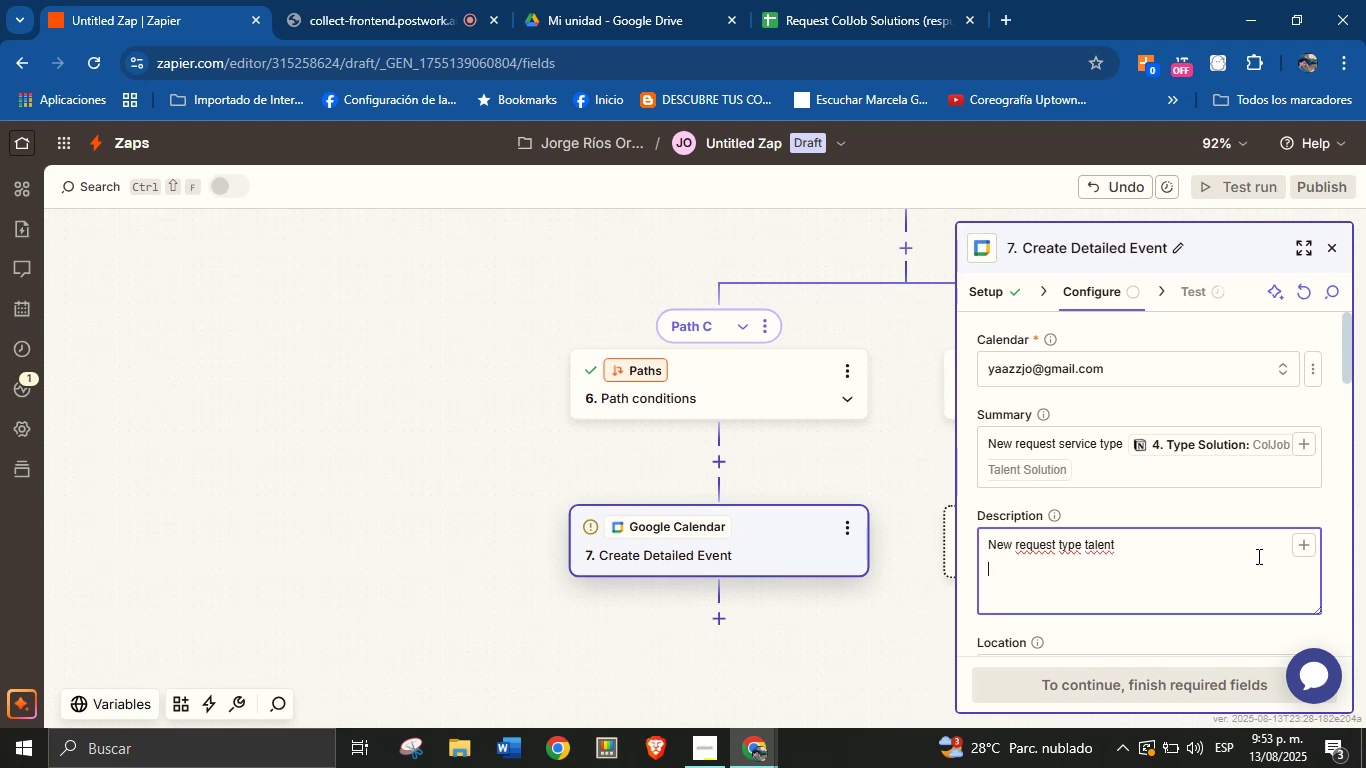 
type(Details>)
 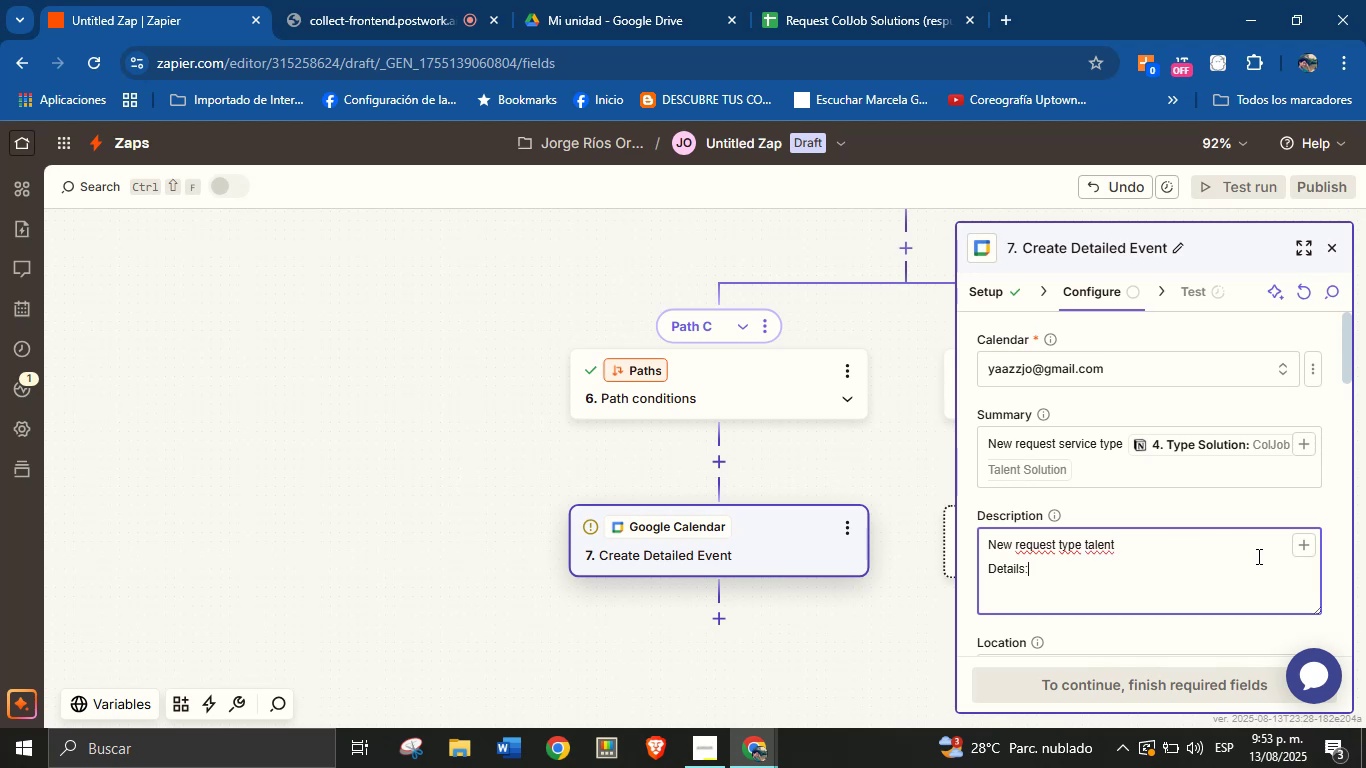 
key(Enter)
 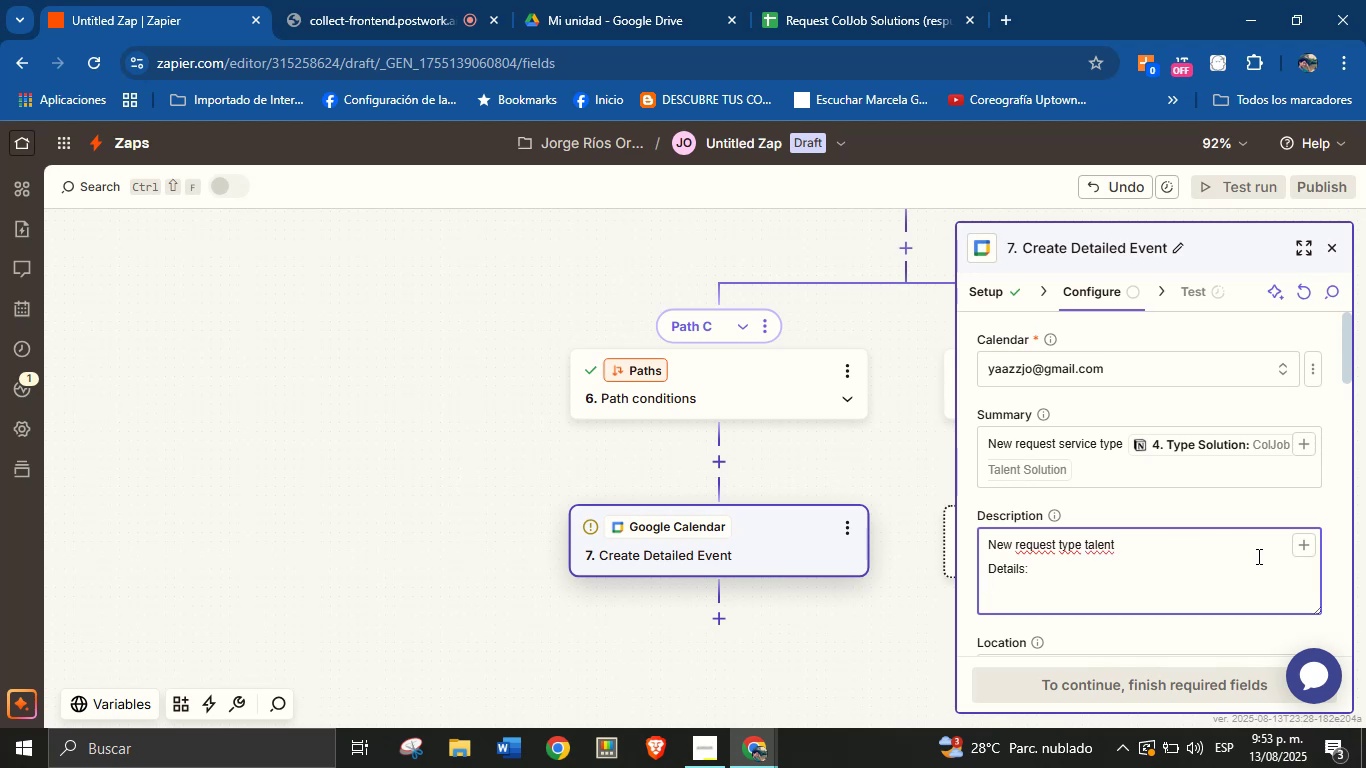 
type(Client[s name> )
 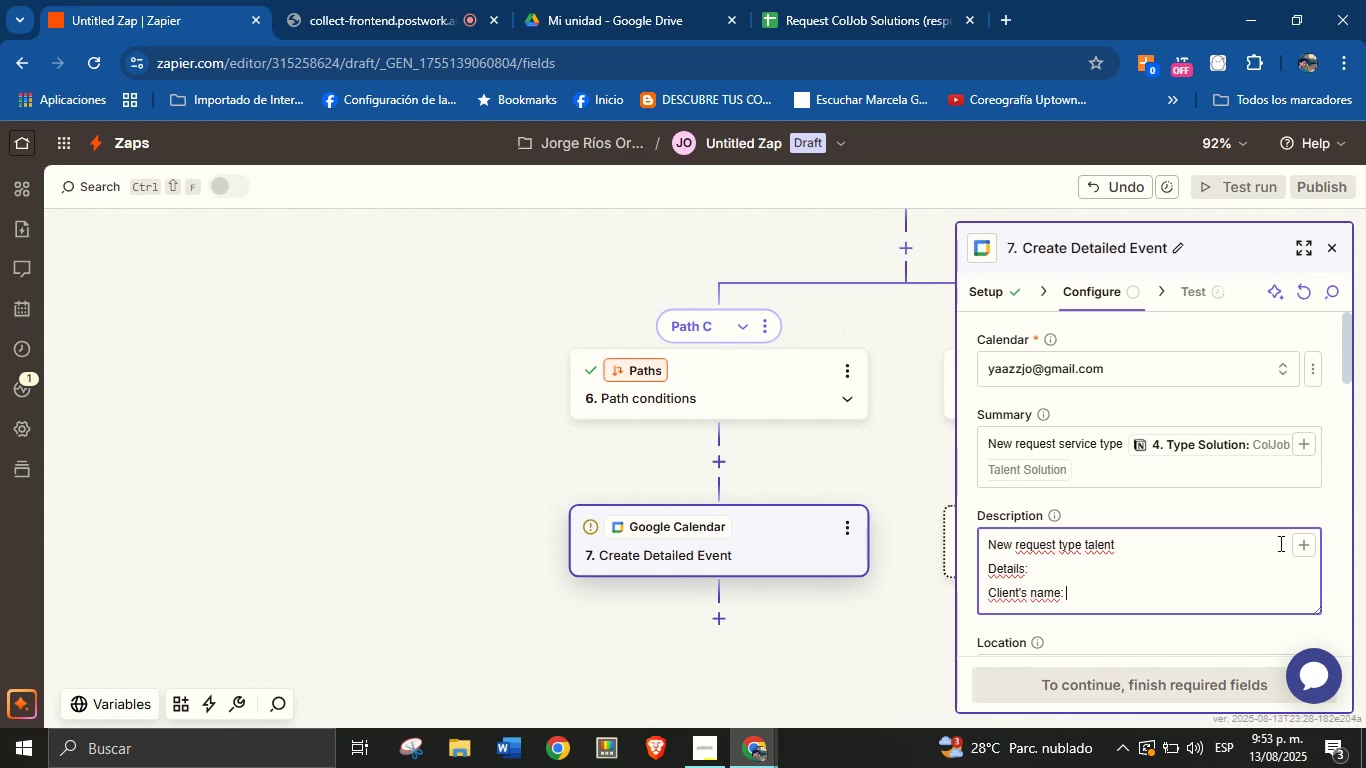 
left_click([1314, 544])
 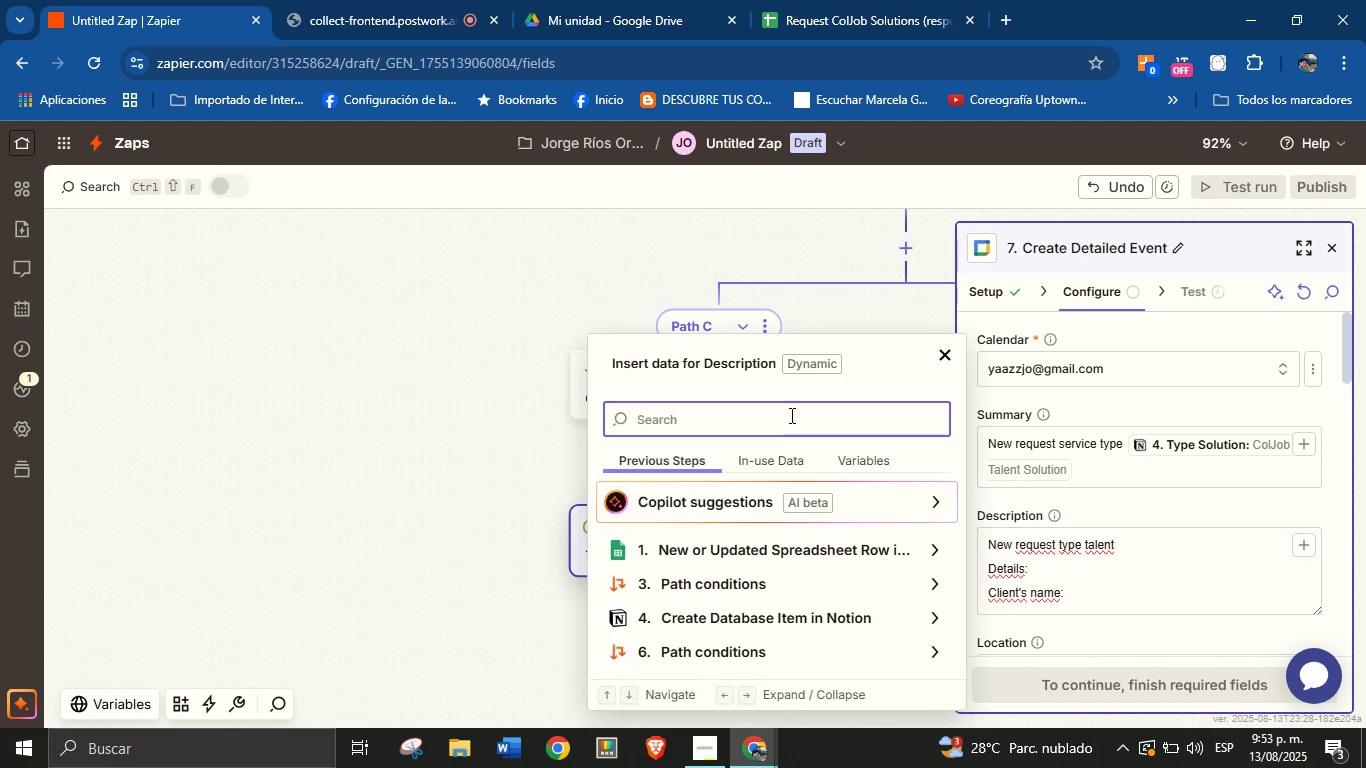 
left_click([782, 417])
 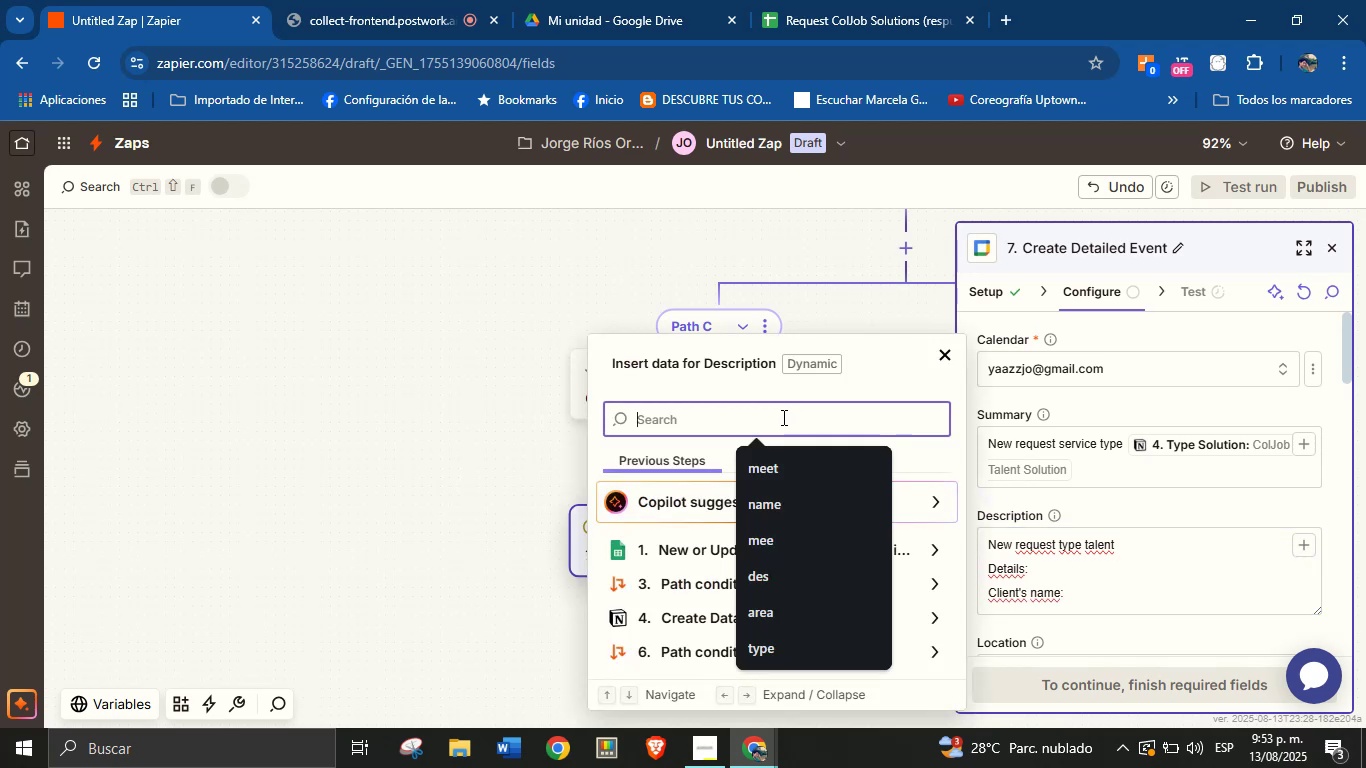 
type(name)
 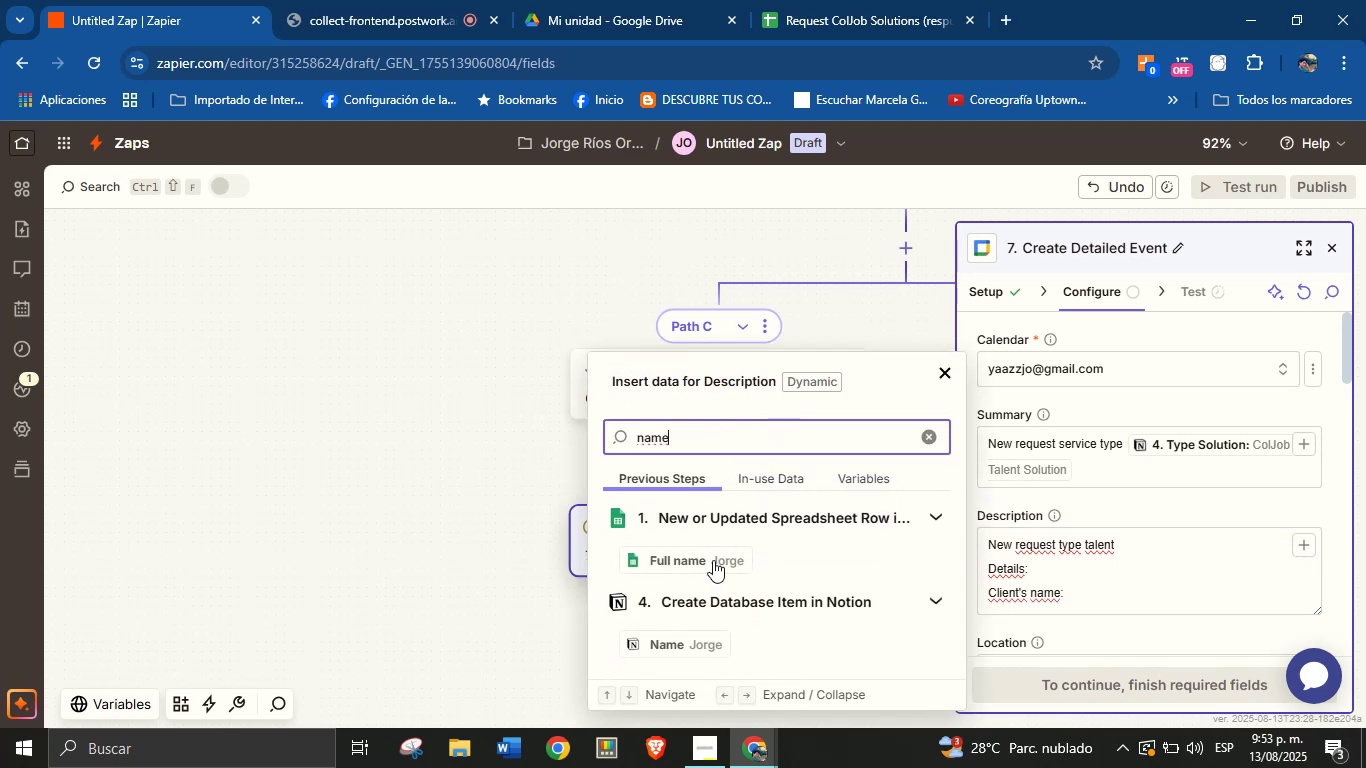 
left_click([692, 644])
 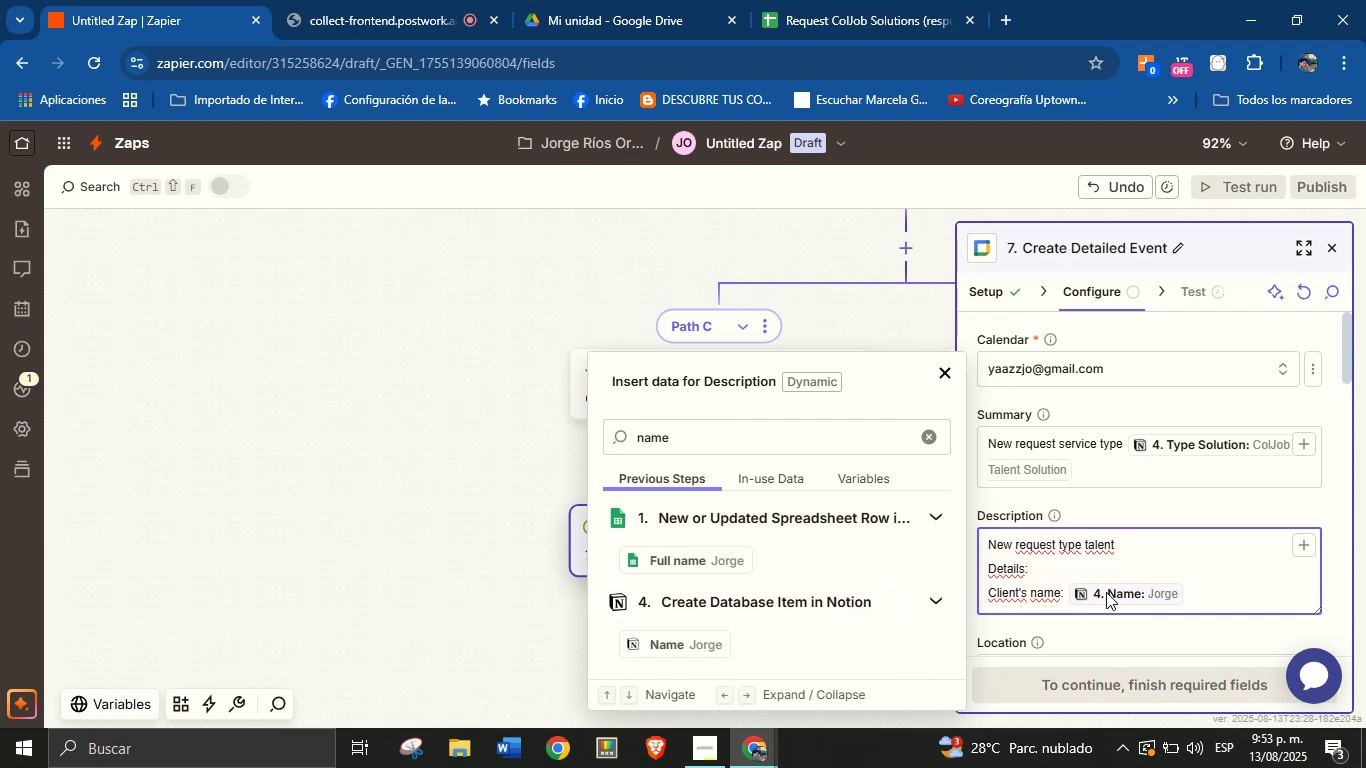 
key(Enter)
 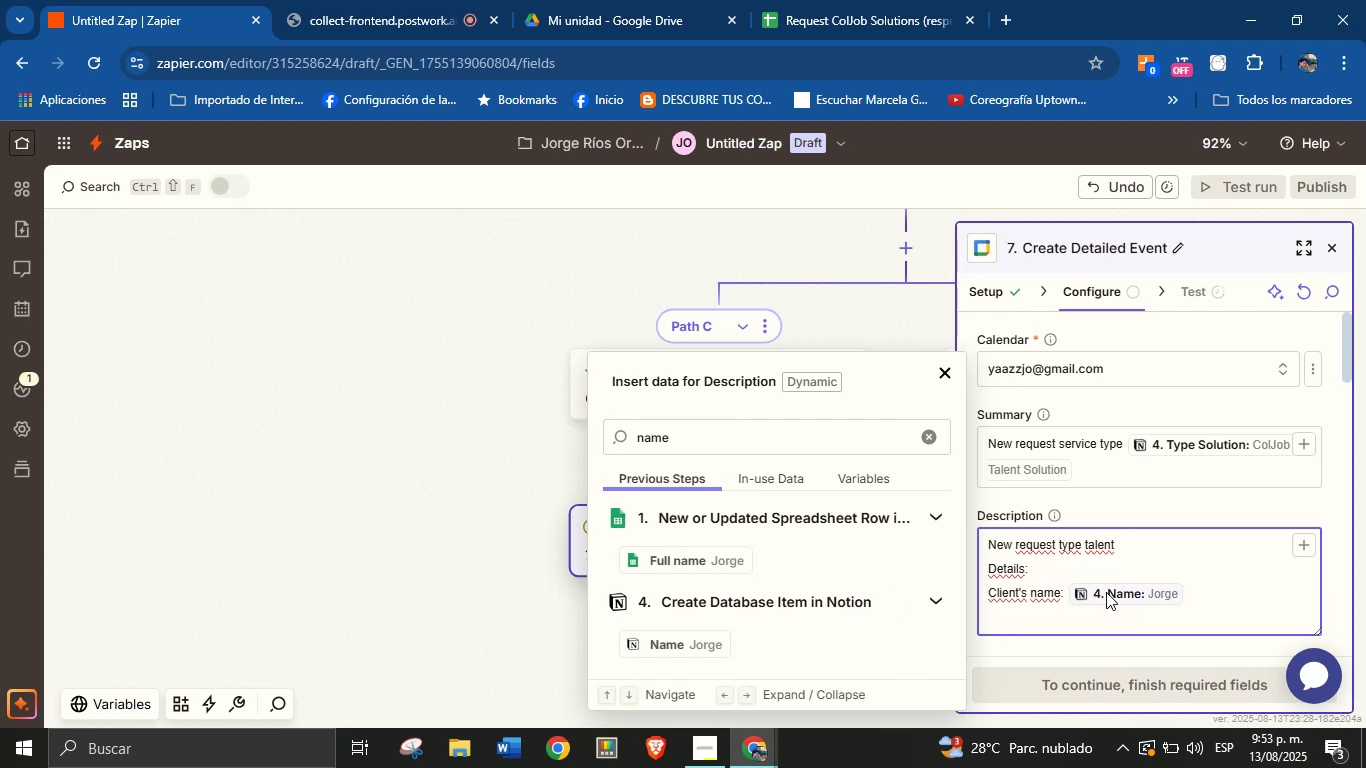 
wait(9.27)
 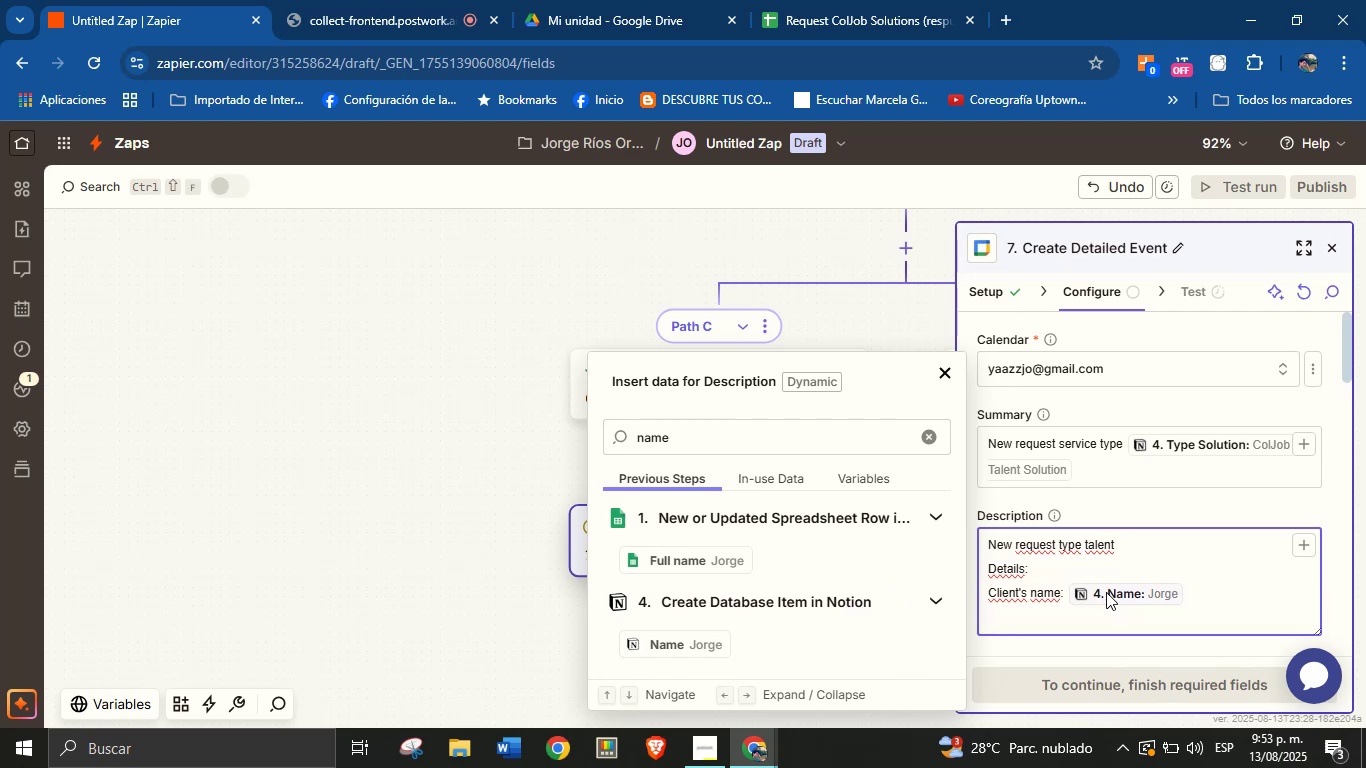 
type(Email> )
 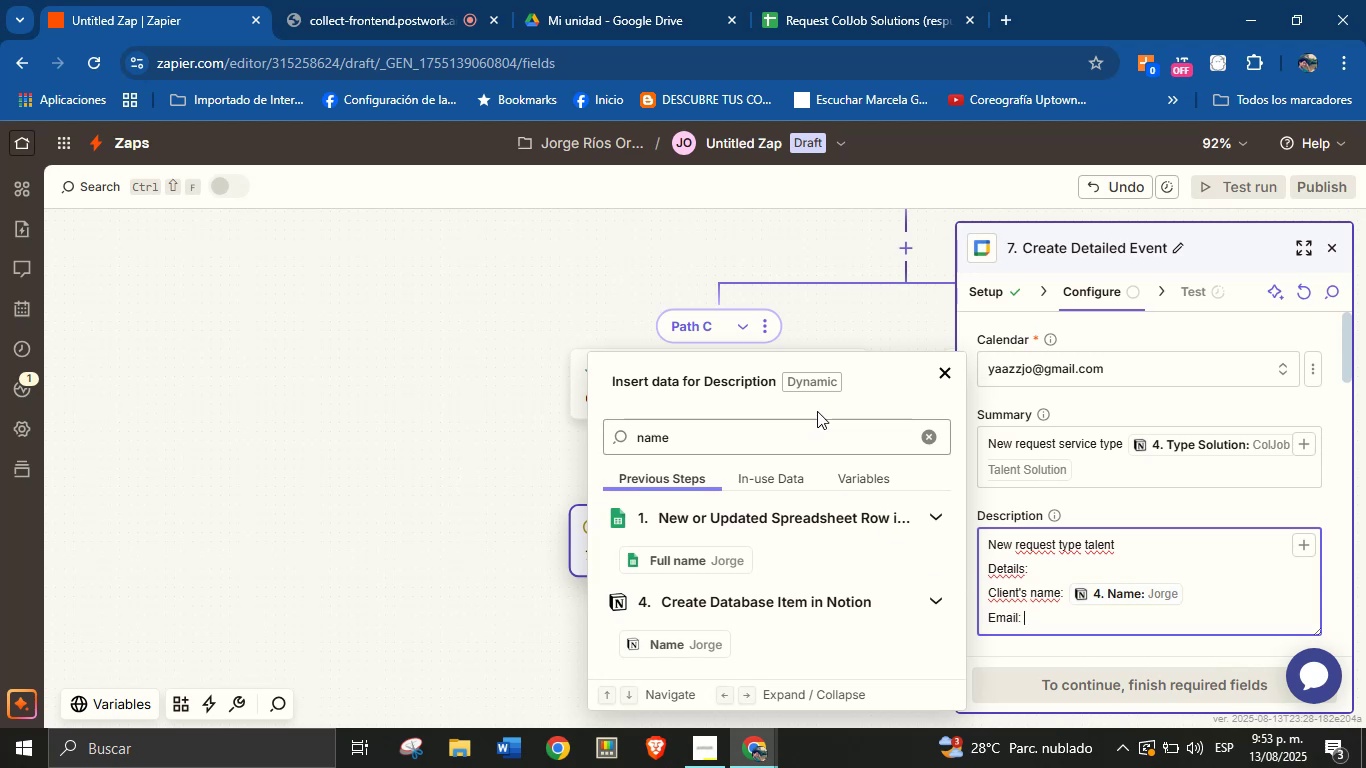 
double_click([816, 425])
 